 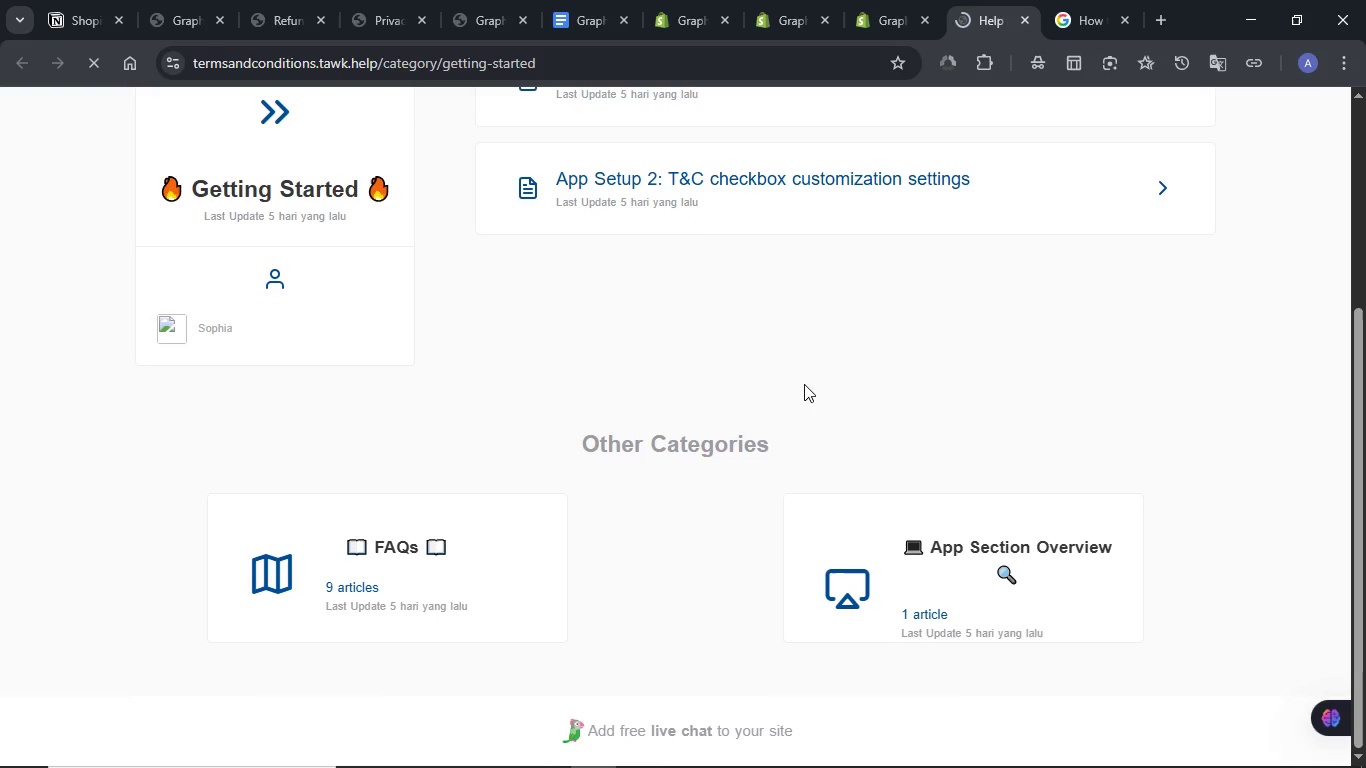 
left_click([264, 0])
 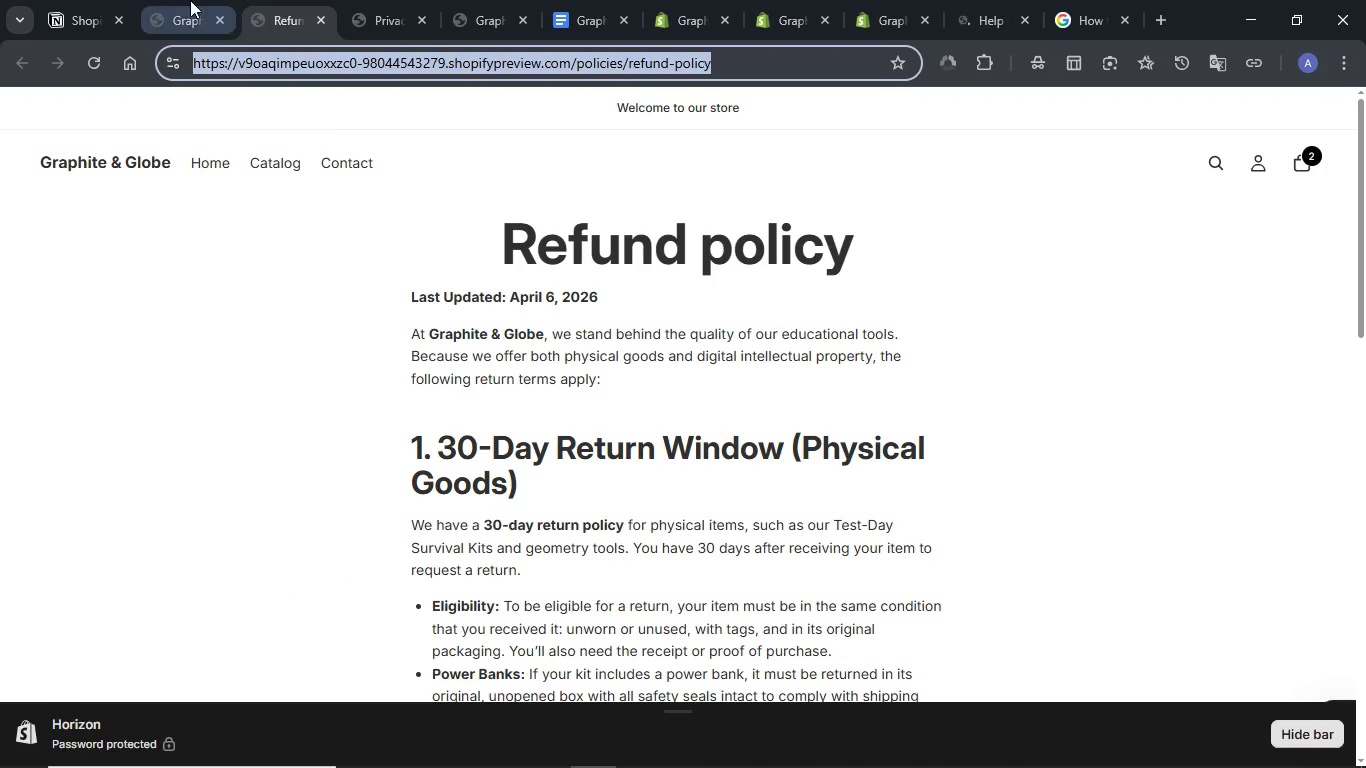 
left_click([183, 0])
 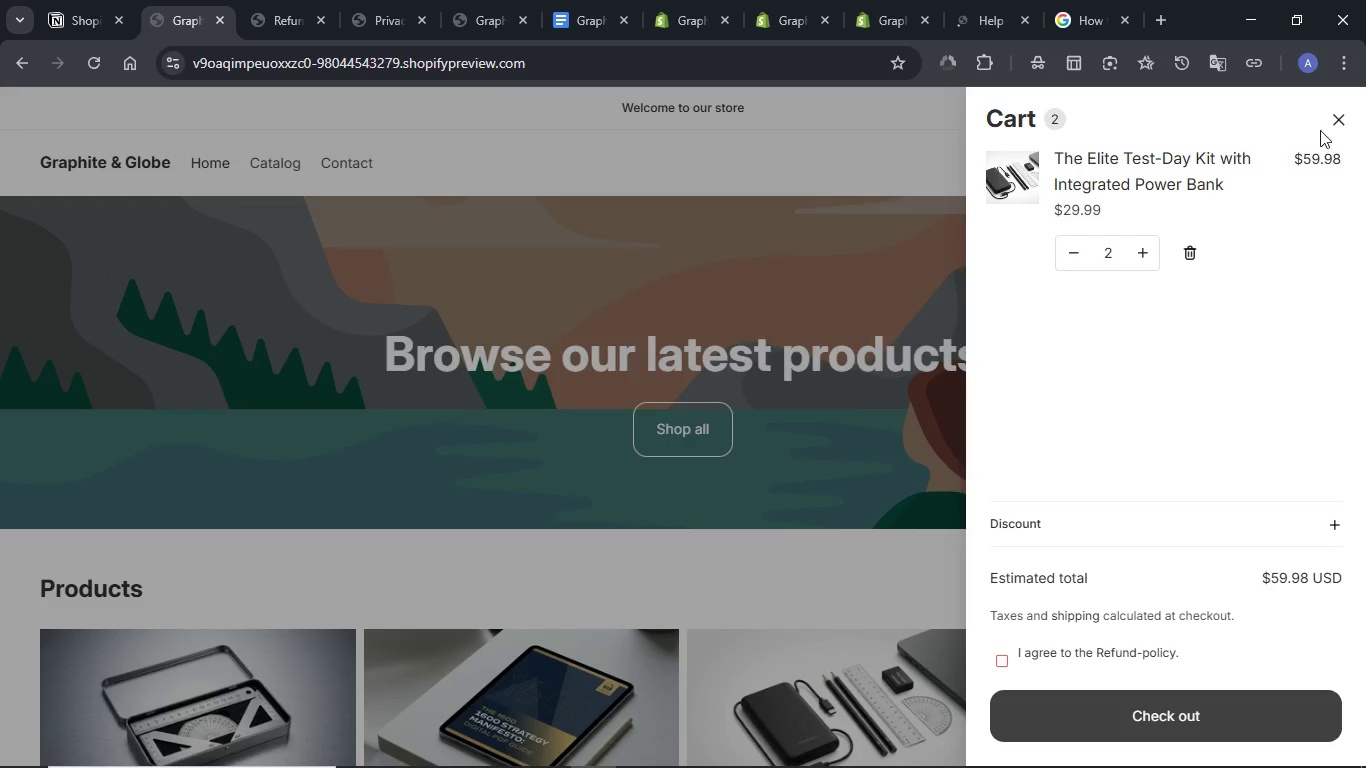 
left_click([1339, 122])
 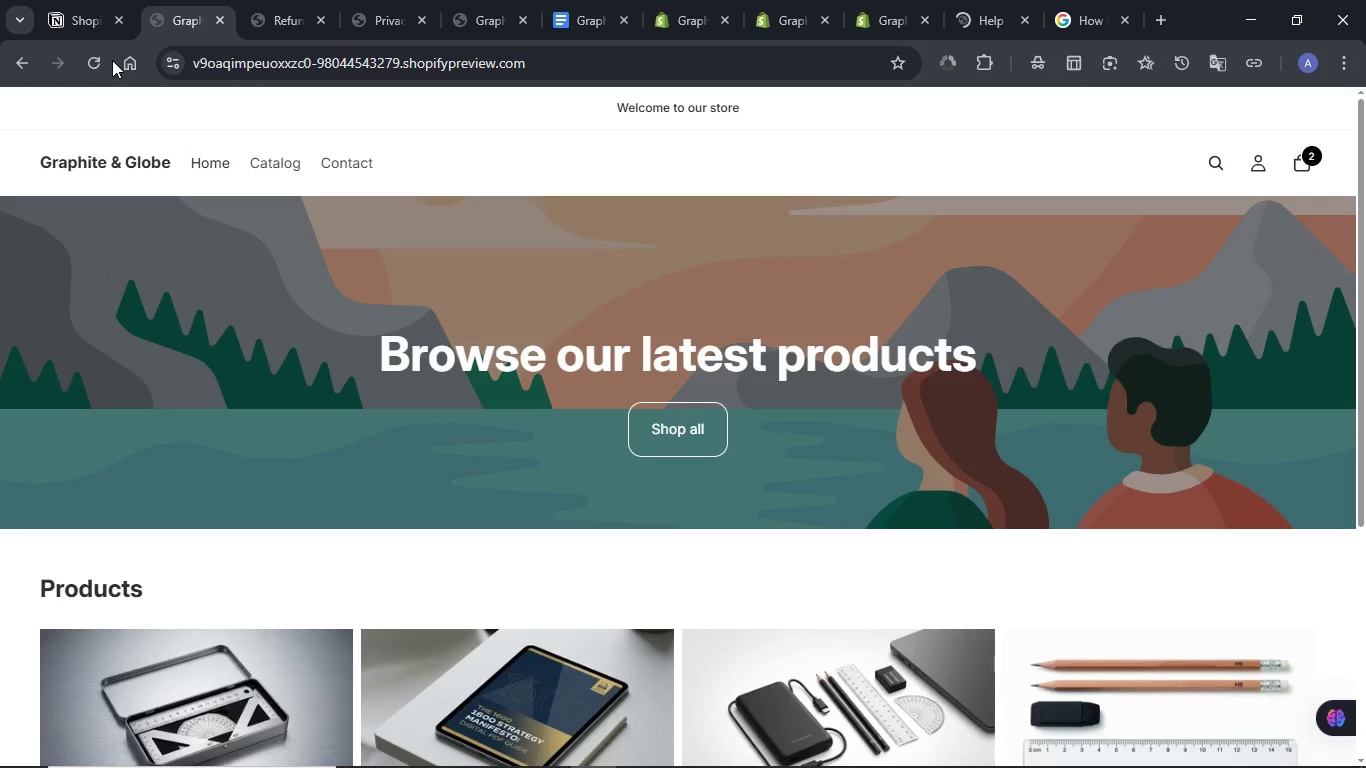 
left_click([93, 58])
 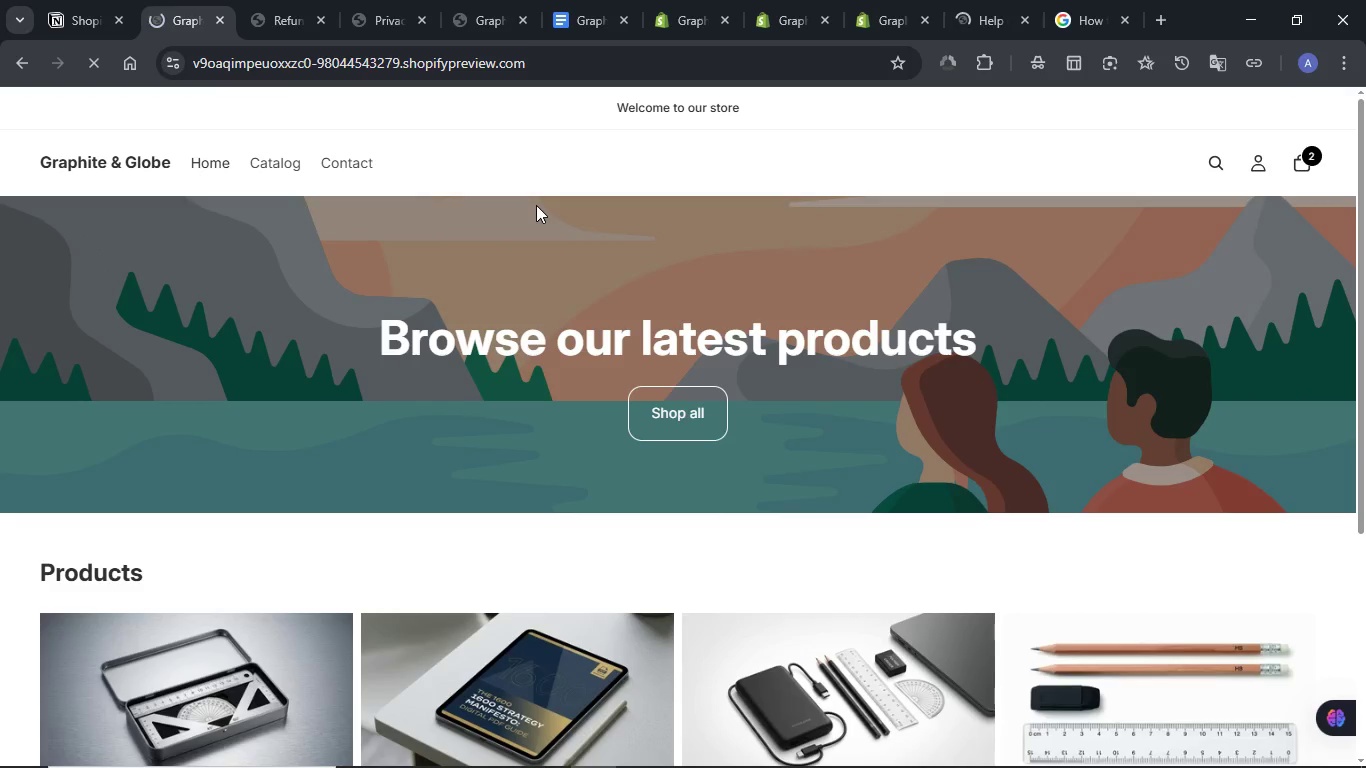 
wait(5.88)
 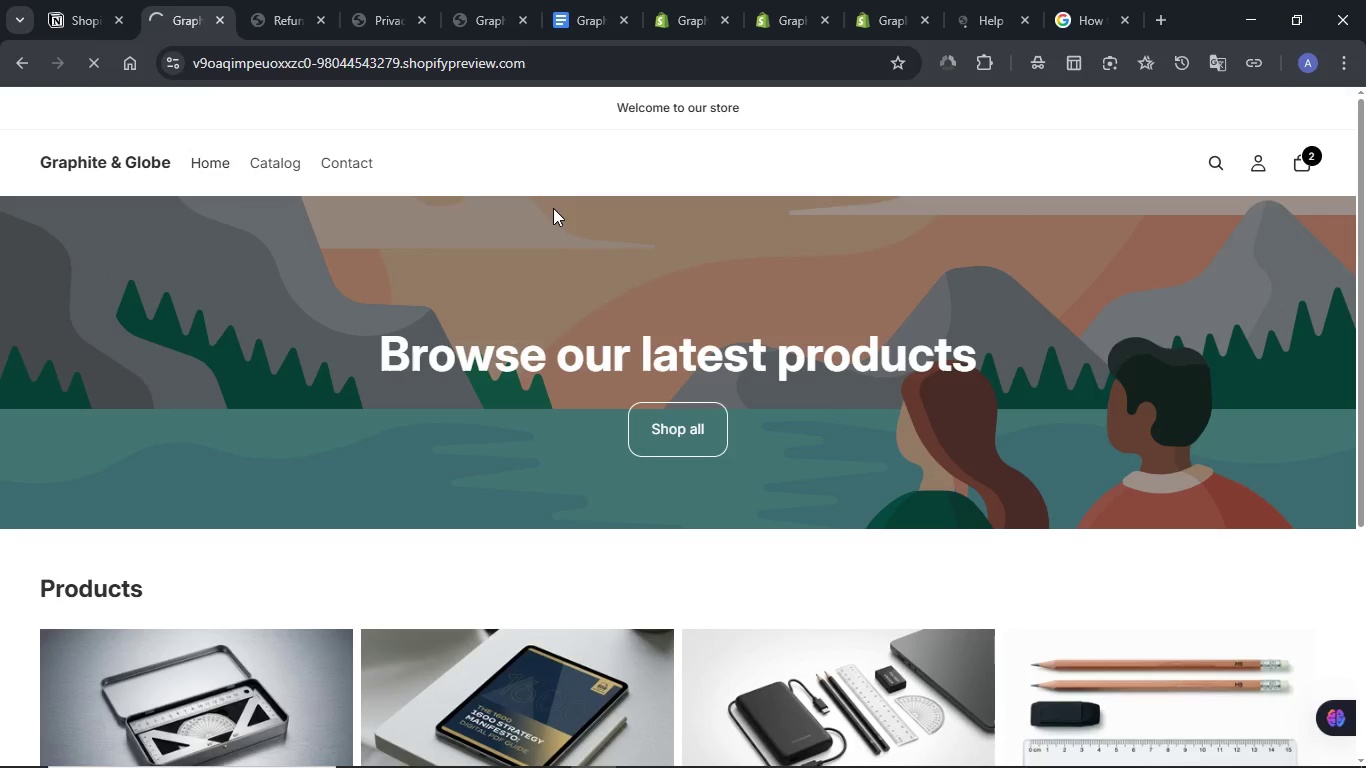 
scroll: coordinate [536, 210], scroll_direction: down, amount: 5.0
 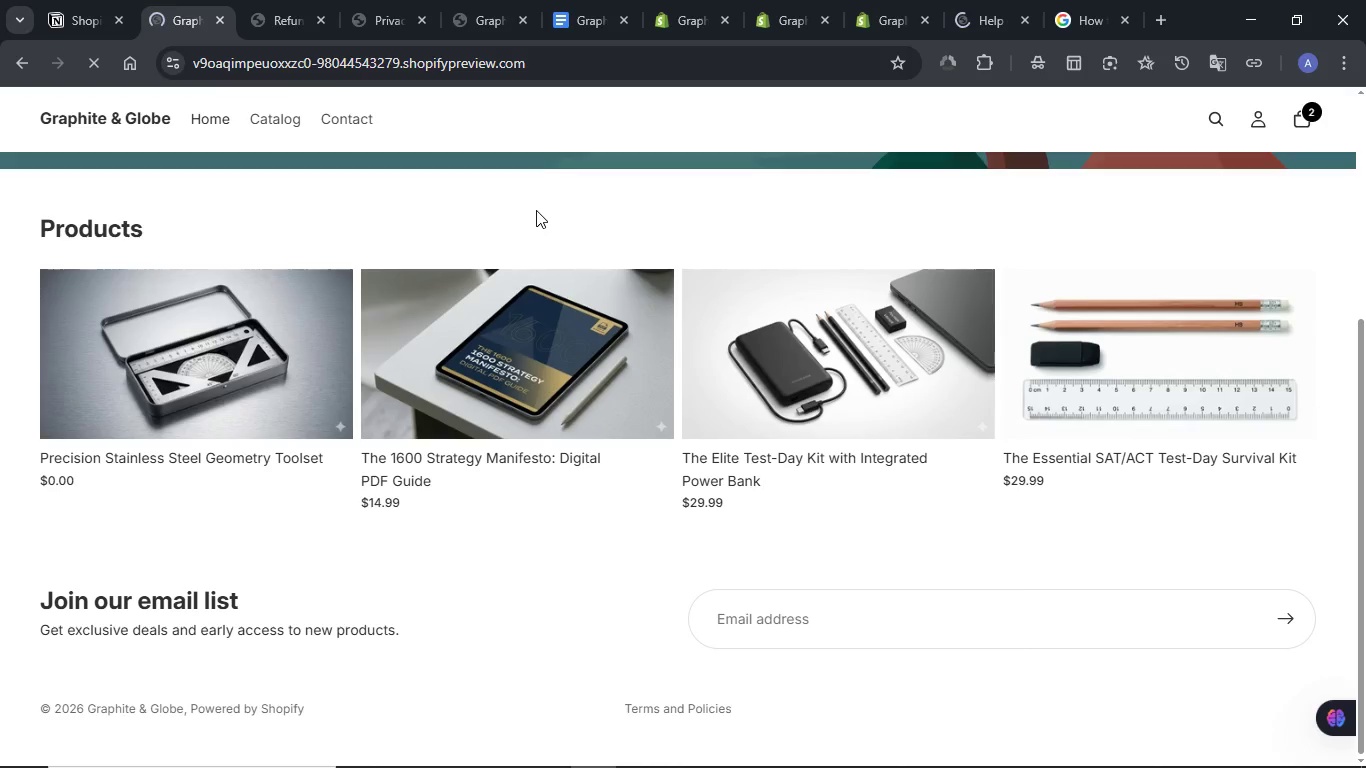 
wait(8.42)
 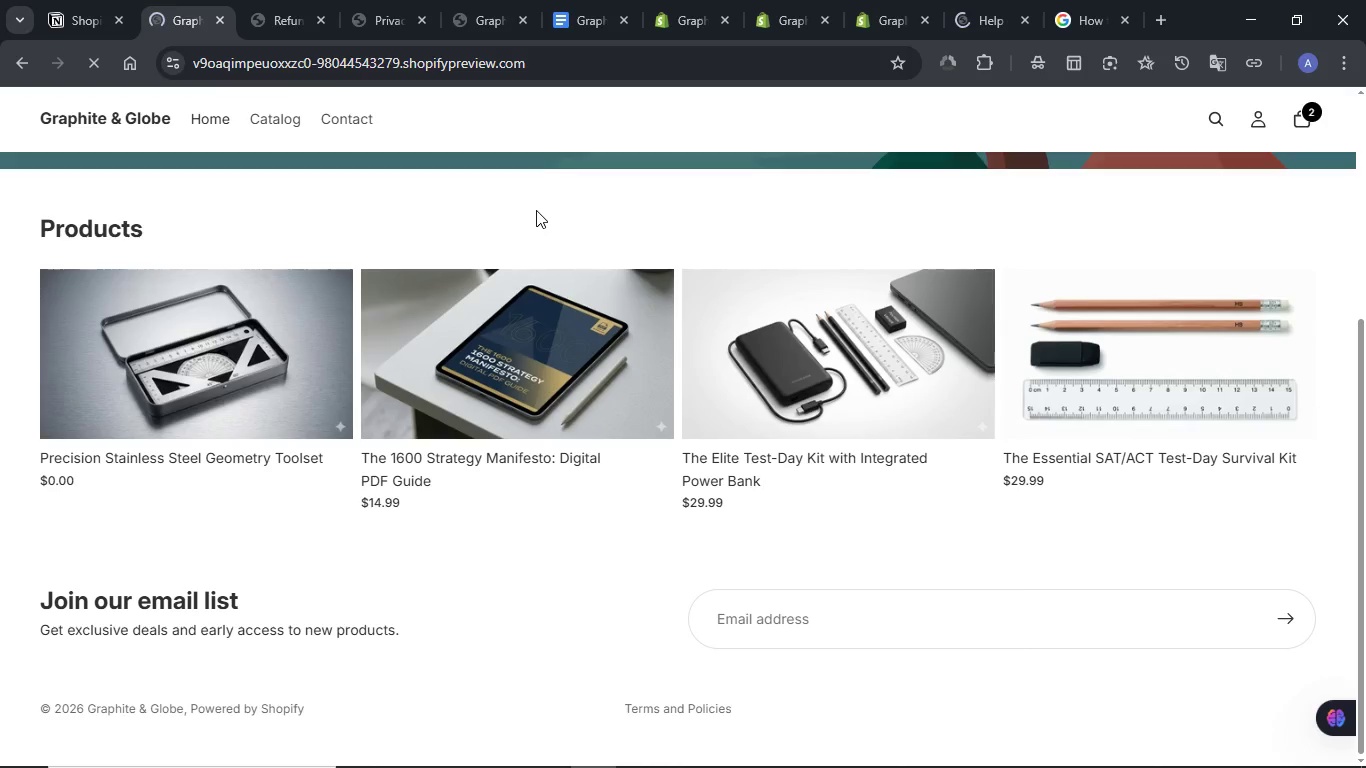 
left_click([1301, 114])
 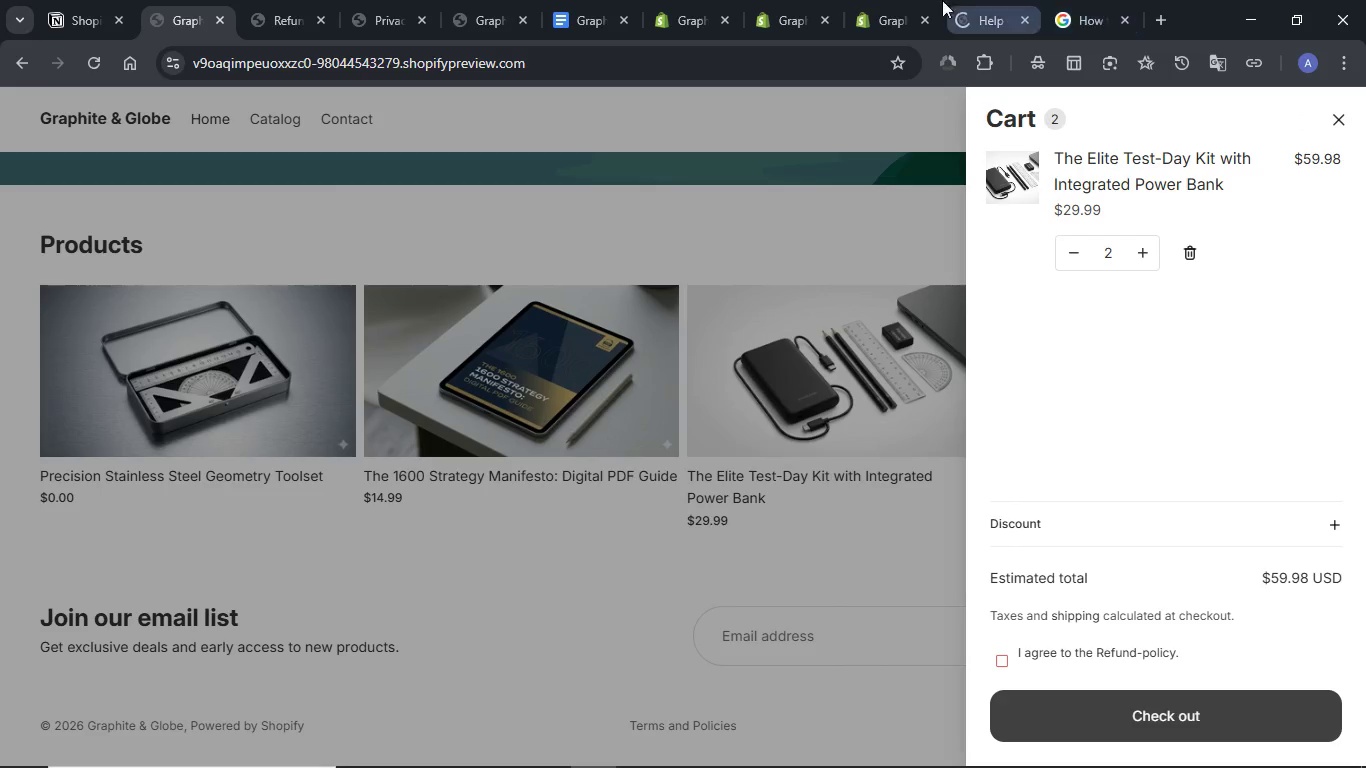 
left_click([872, 0])
 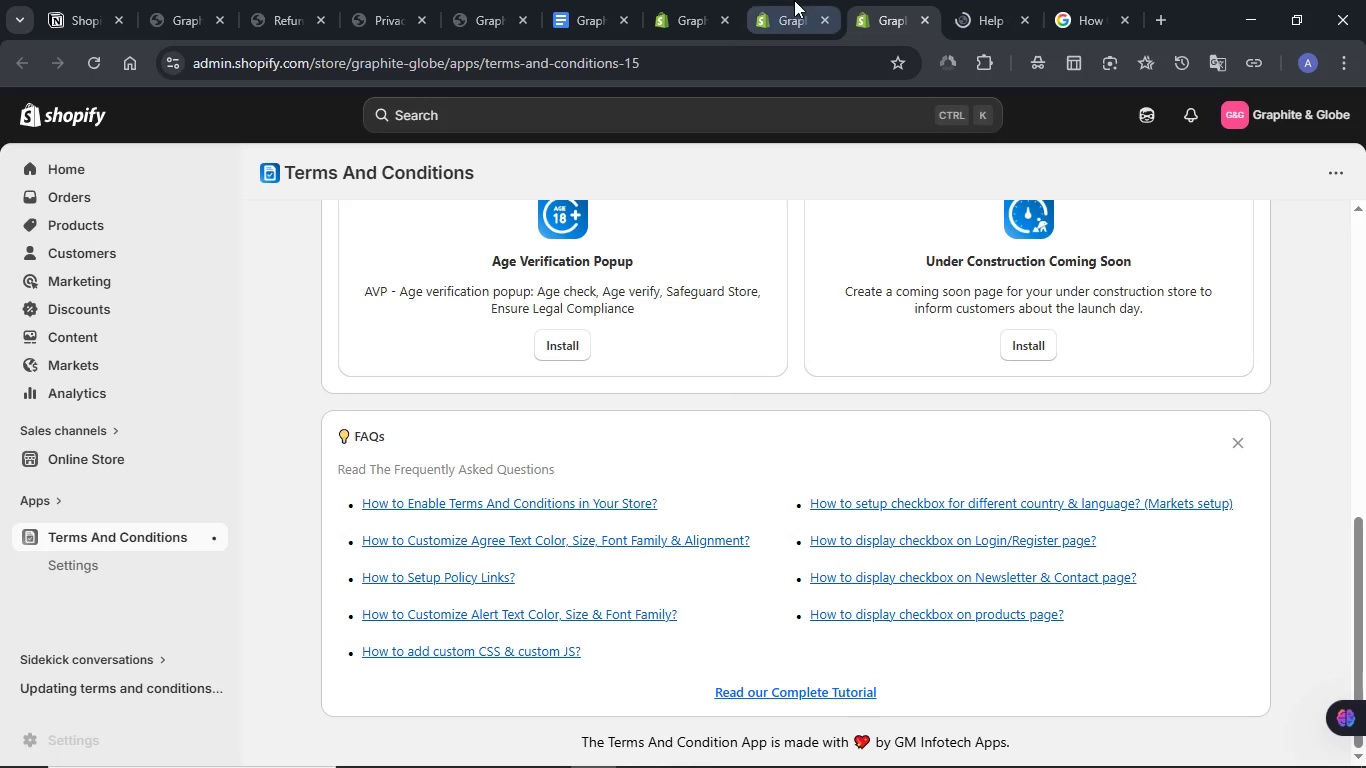 
left_click([794, 0])
 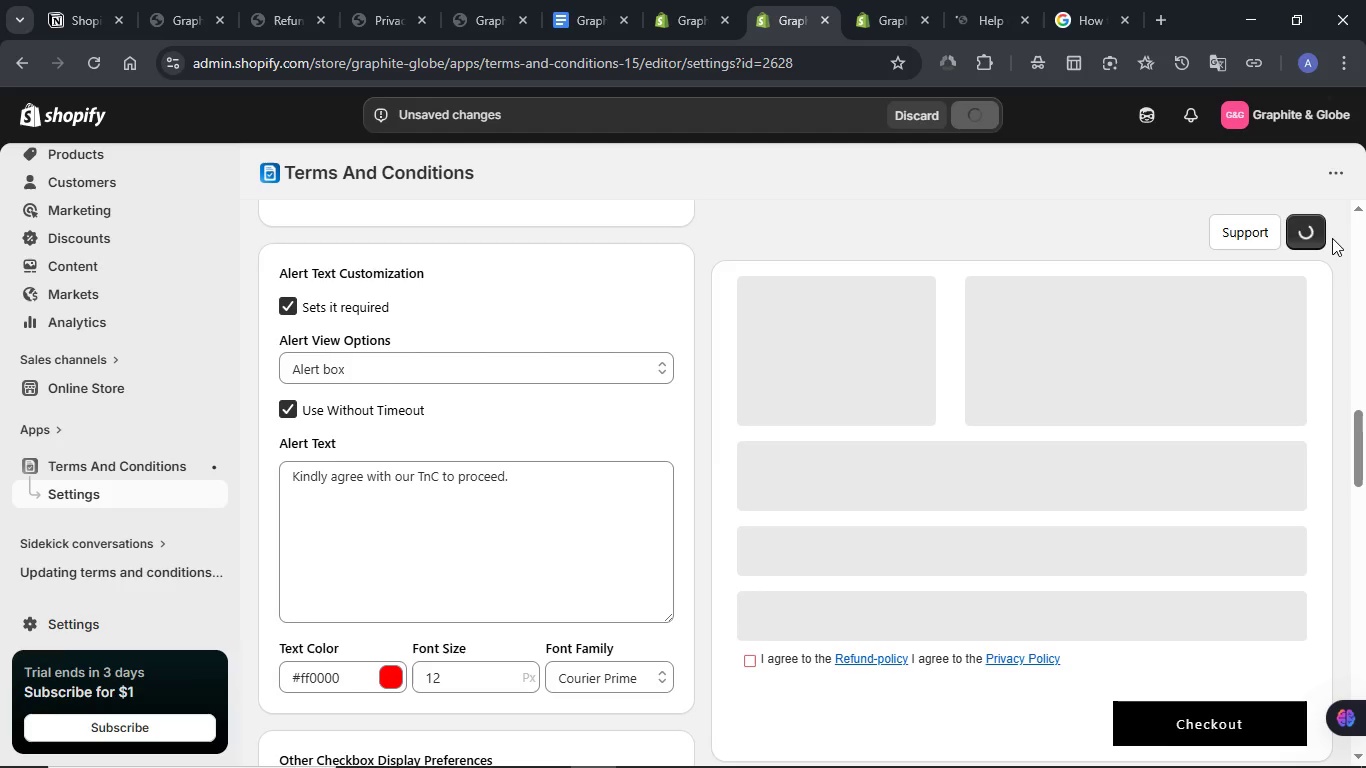 
left_click([1313, 232])
 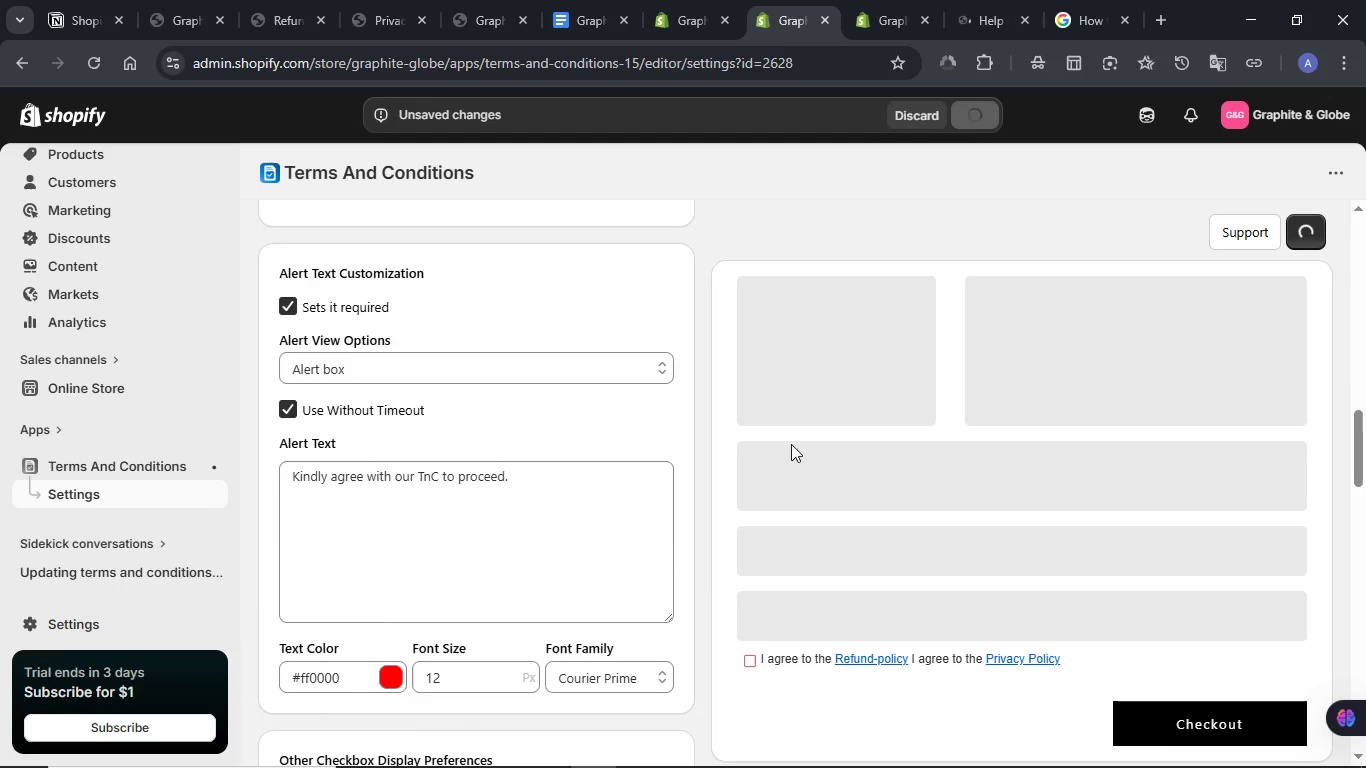 
scroll: coordinate [622, 473], scroll_direction: down, amount: 5.0
 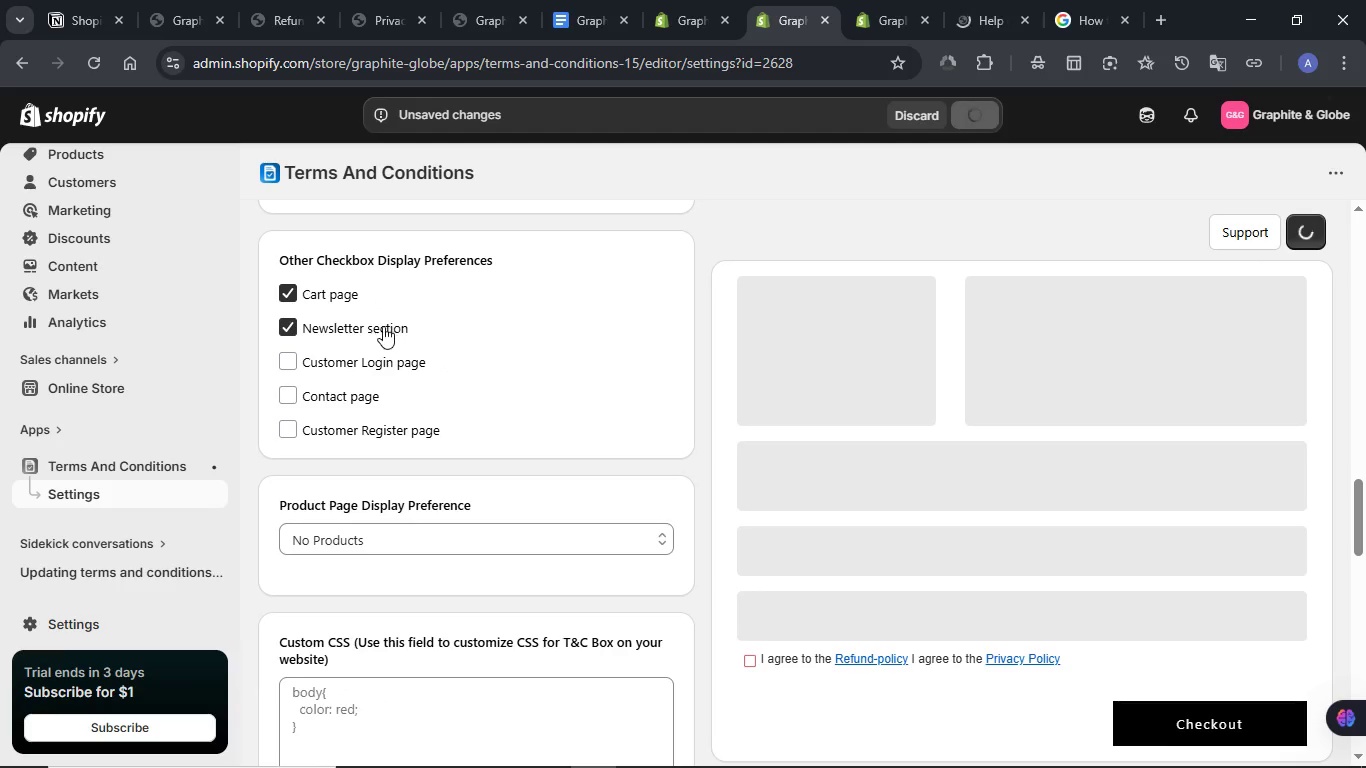 
left_click([381, 326])
 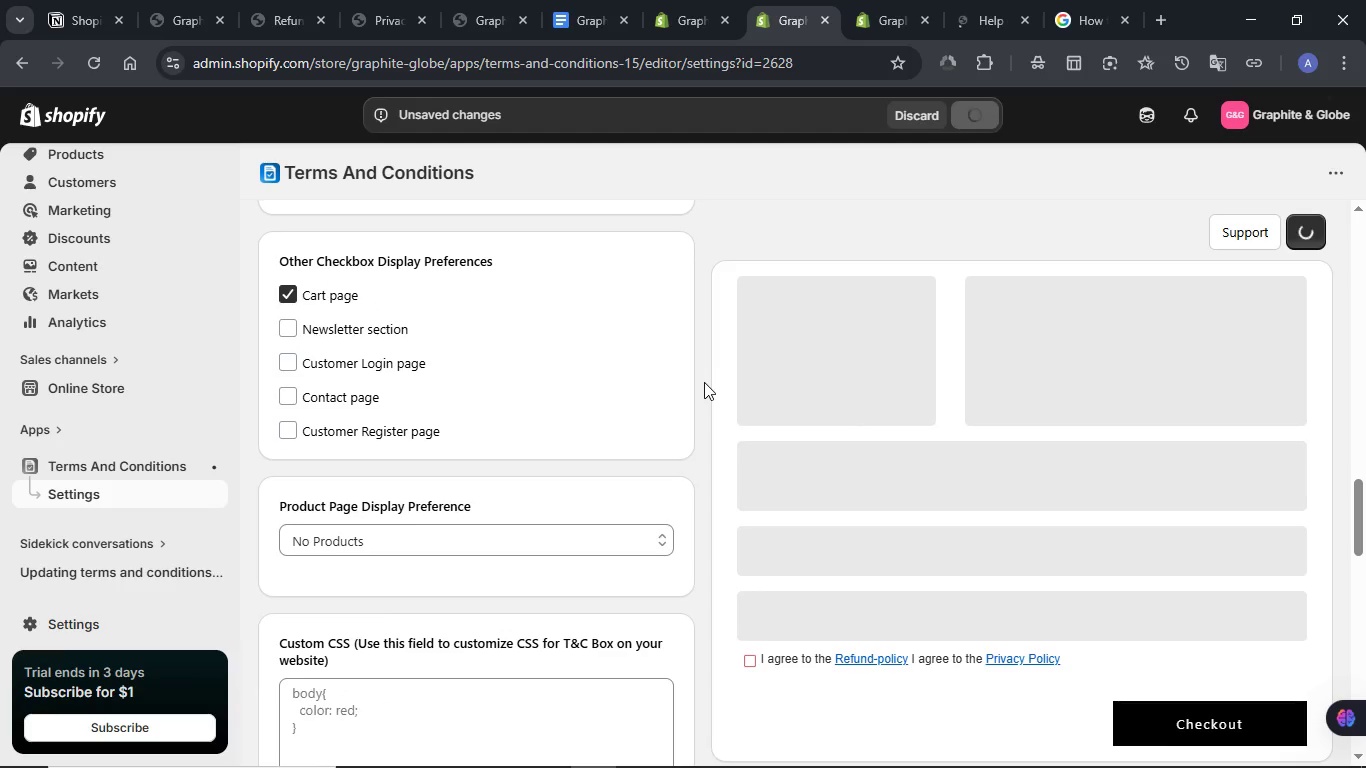 
scroll: coordinate [704, 382], scroll_direction: up, amount: 26.0
 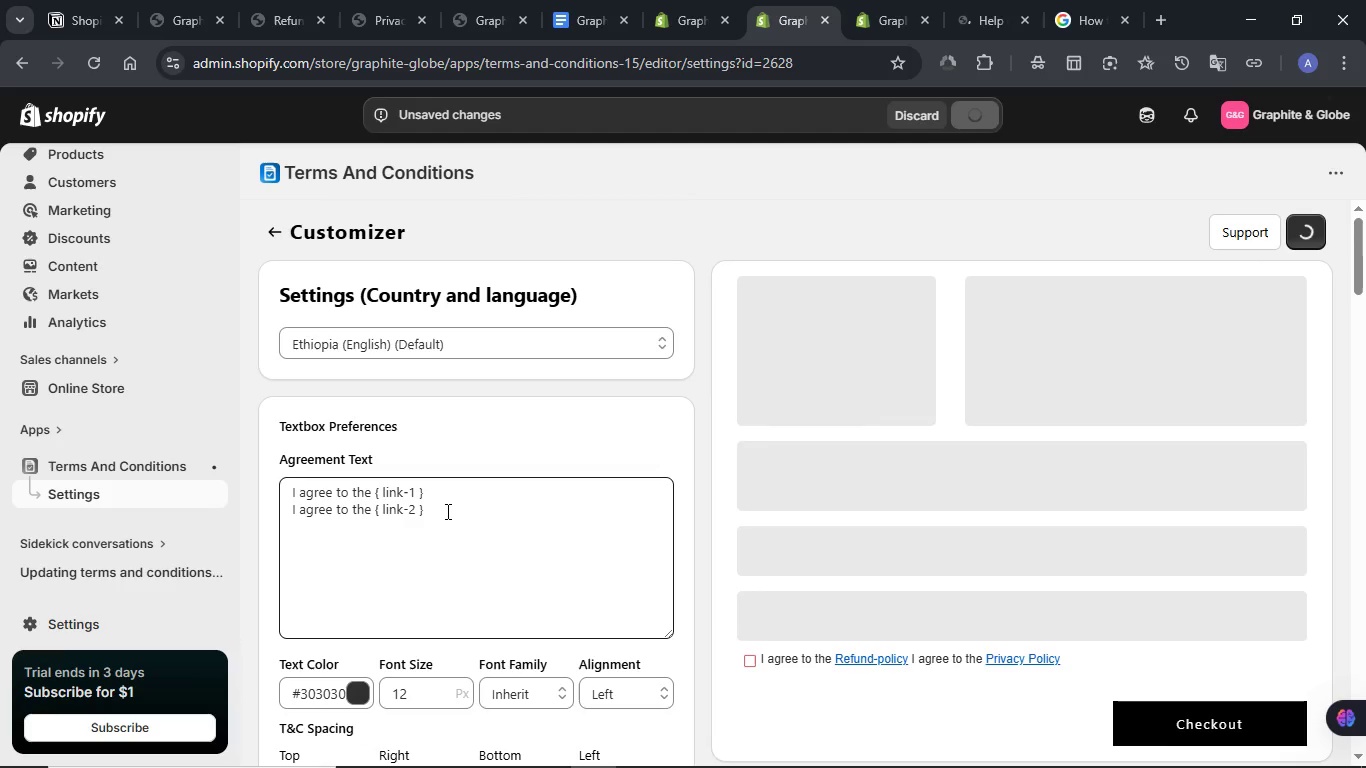 
double_click([446, 511])
 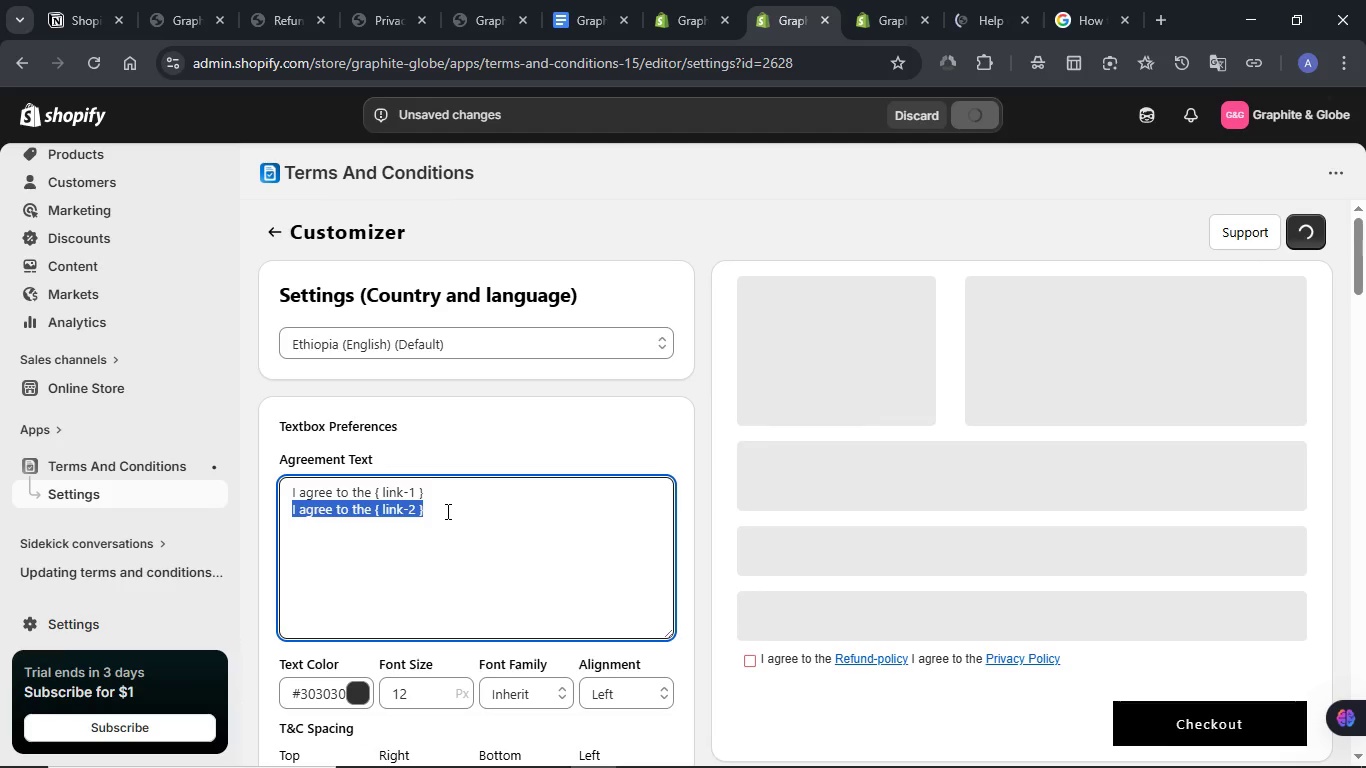 
triple_click([446, 511])
 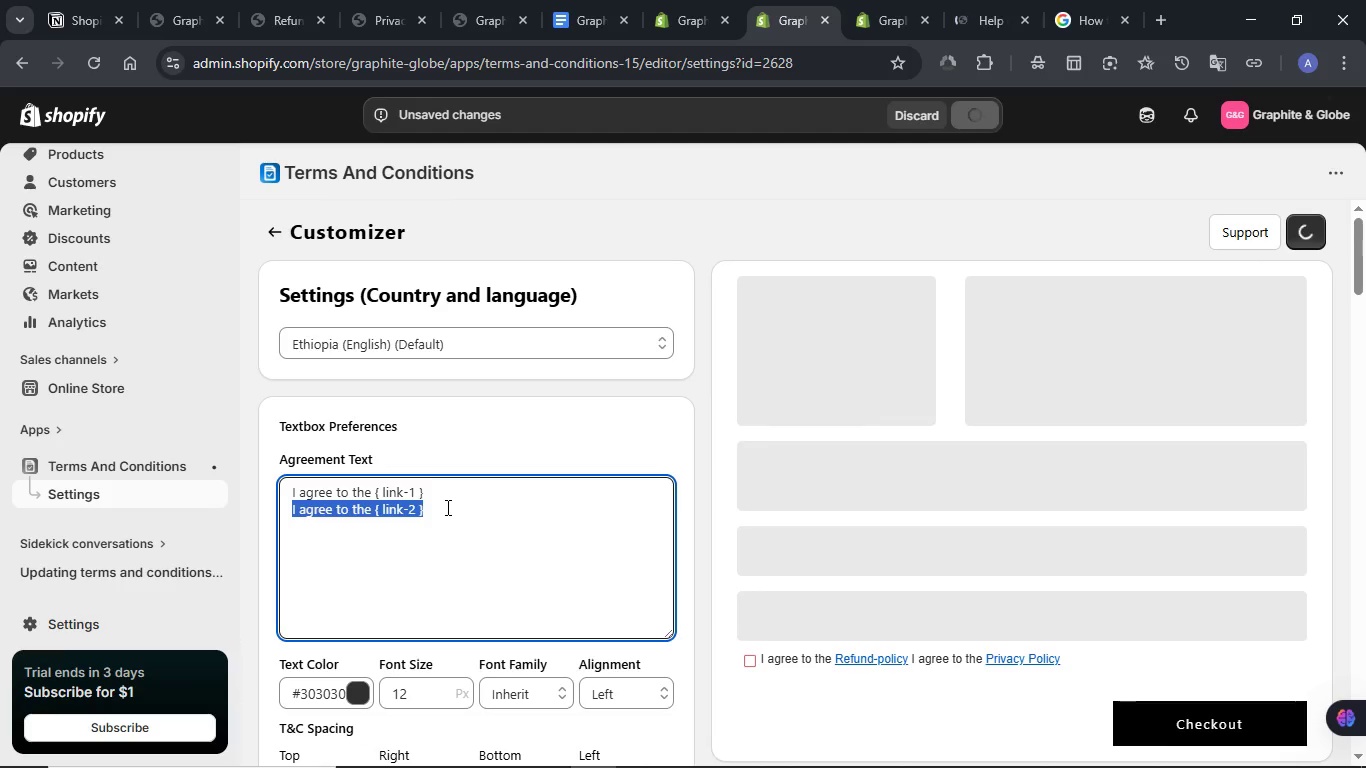 
left_click([446, 507])
 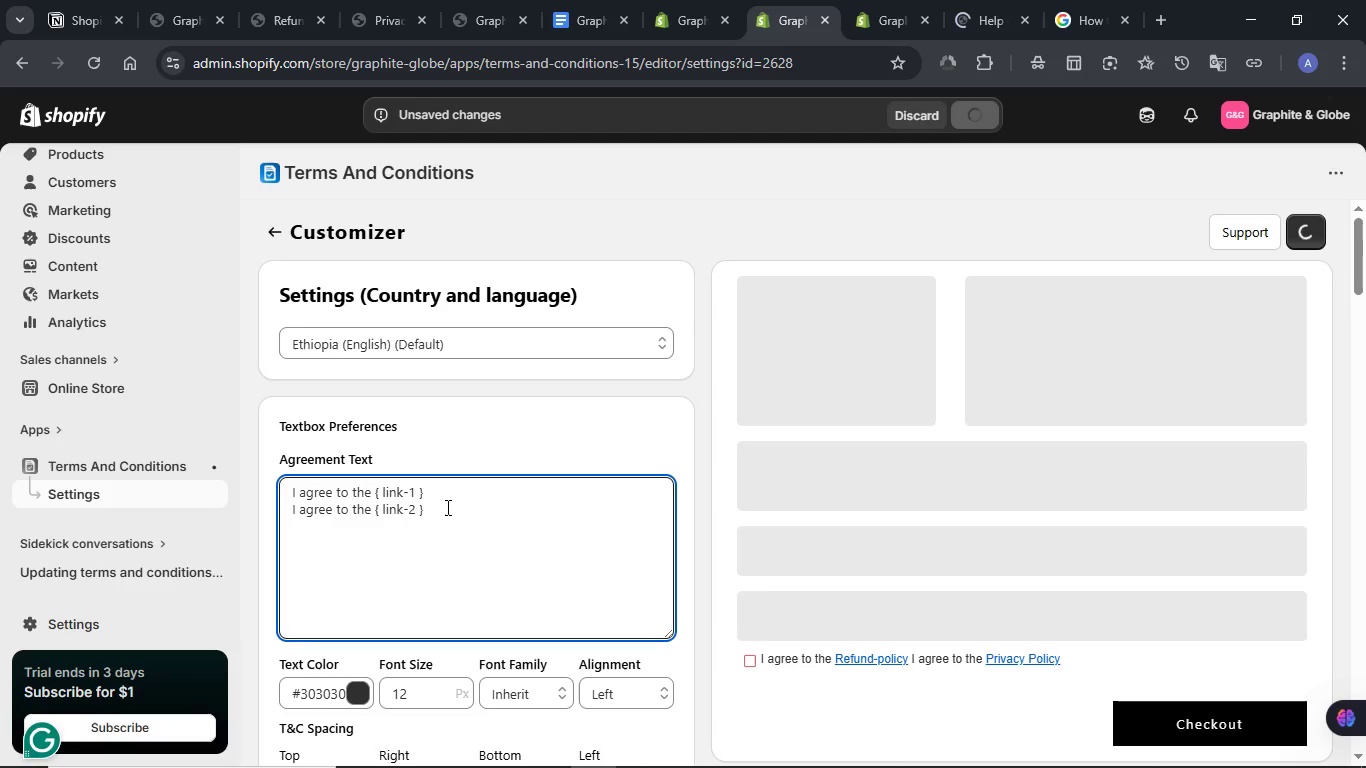 
key(Control+A)
 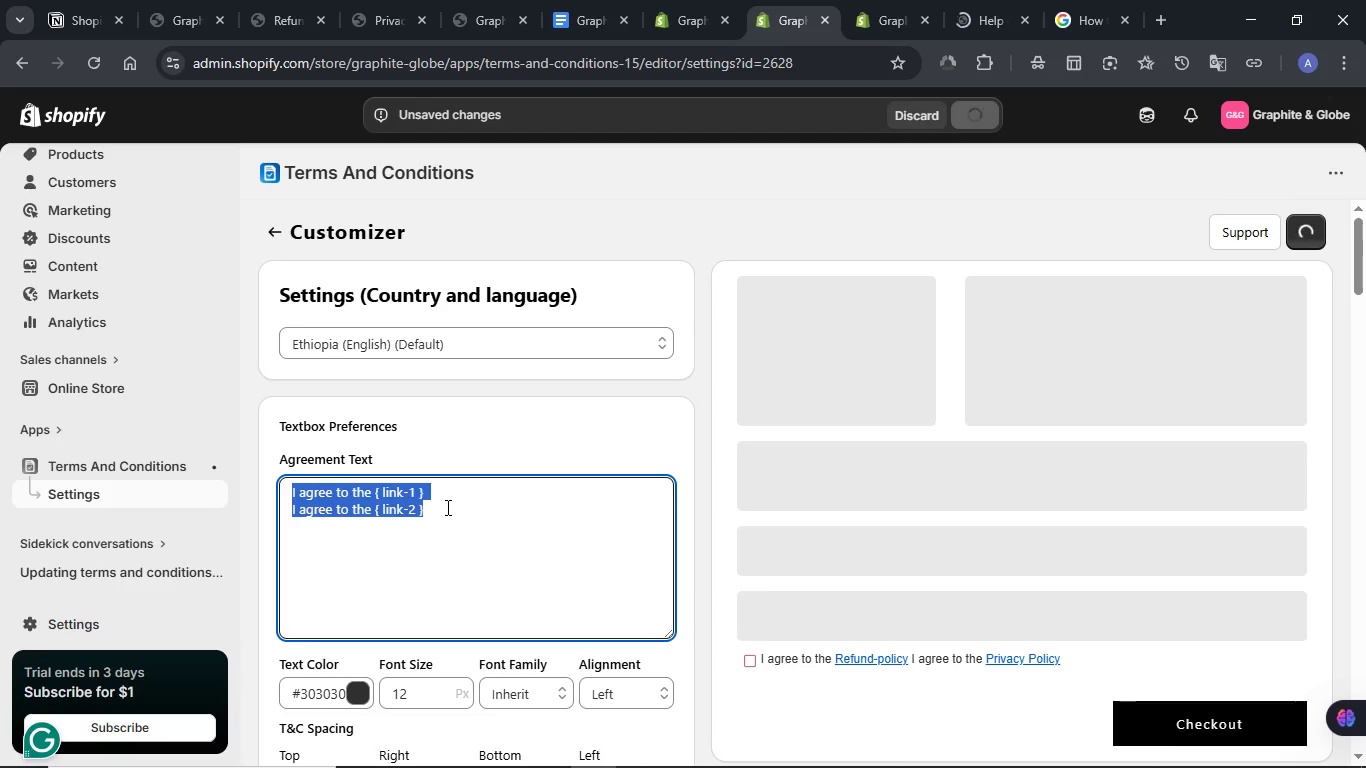 
key(Control+C)
 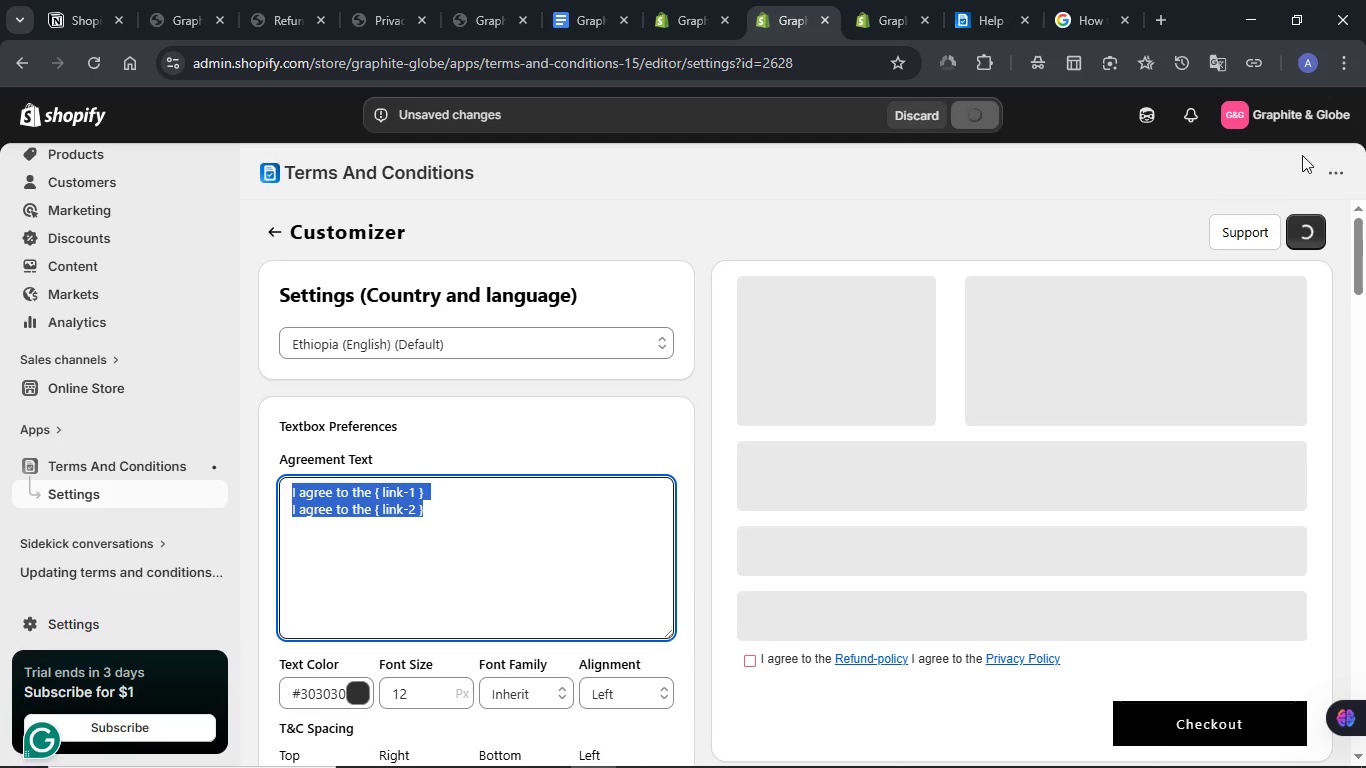 
left_click([1339, 174])
 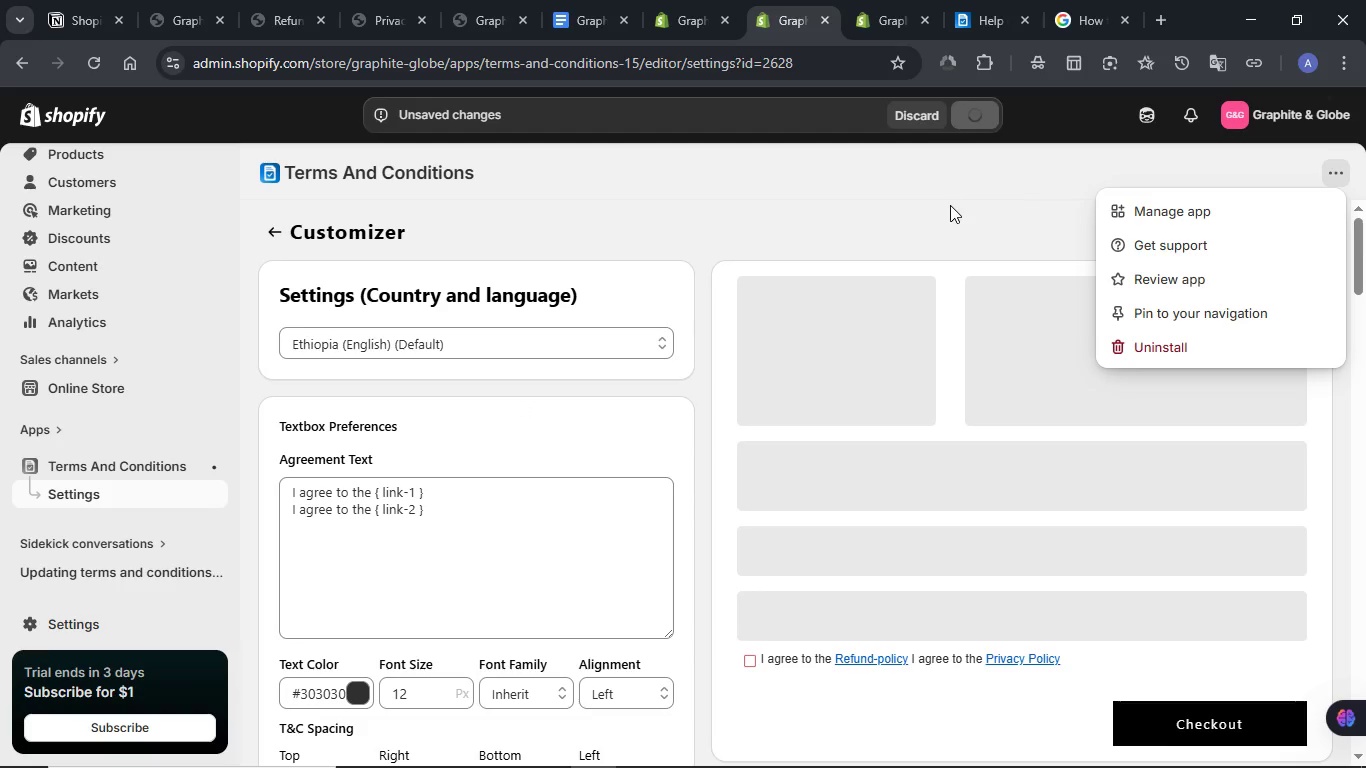 
left_click([945, 205])
 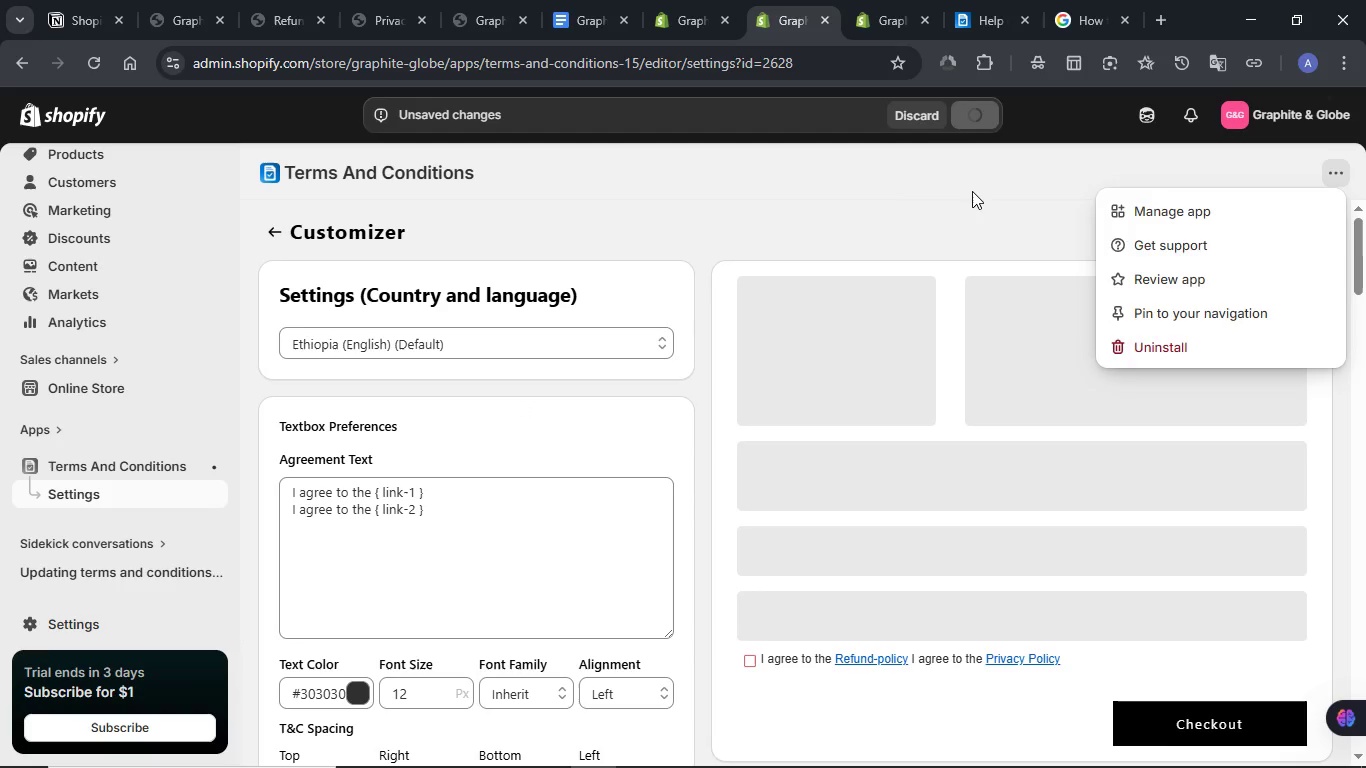 
left_click([972, 191])
 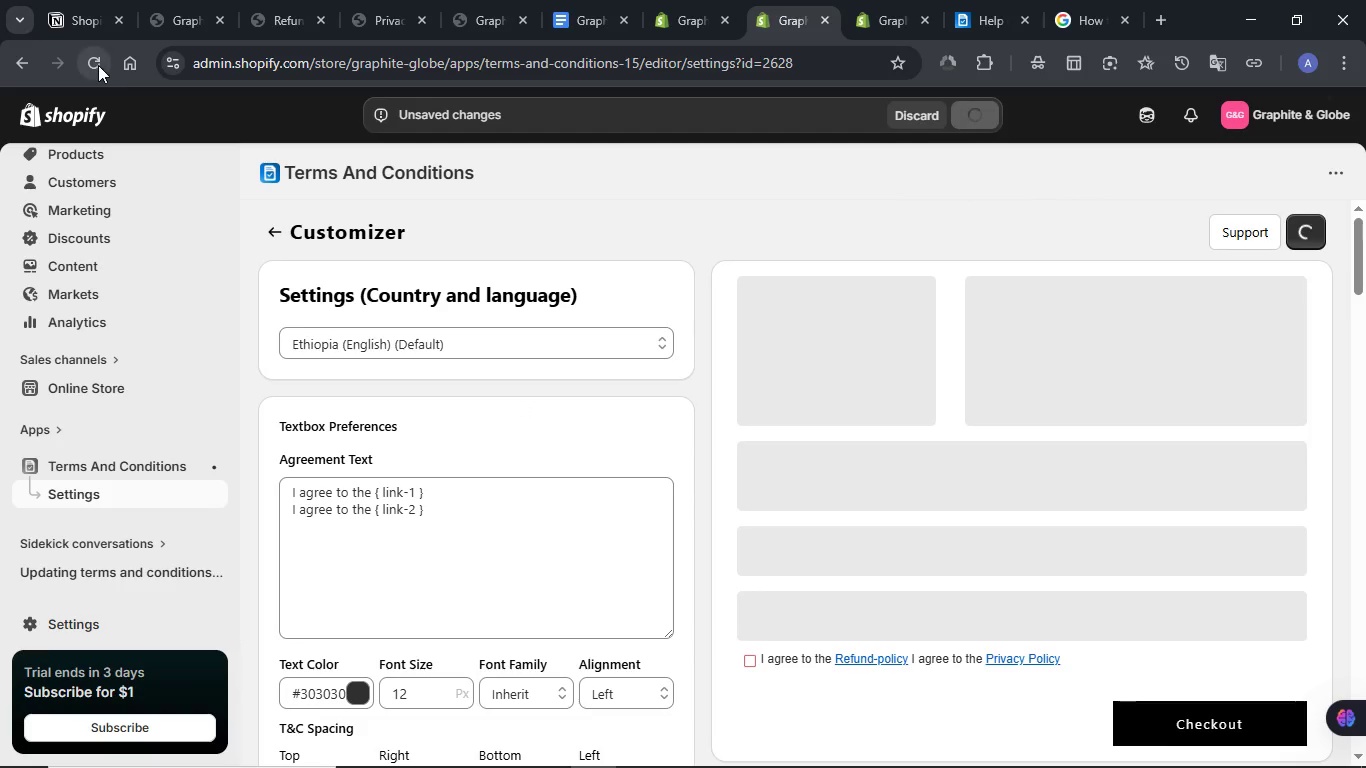 
left_click([96, 64])
 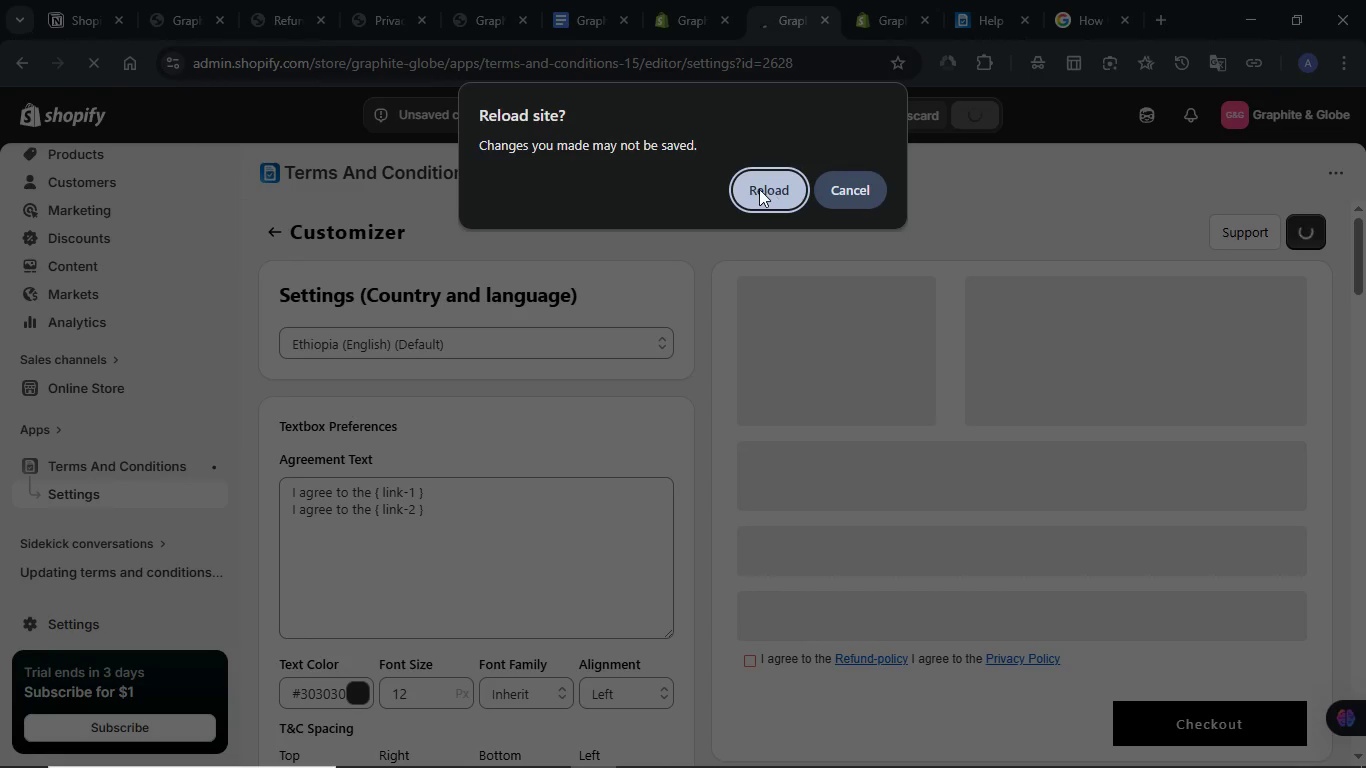 
left_click([759, 189])
 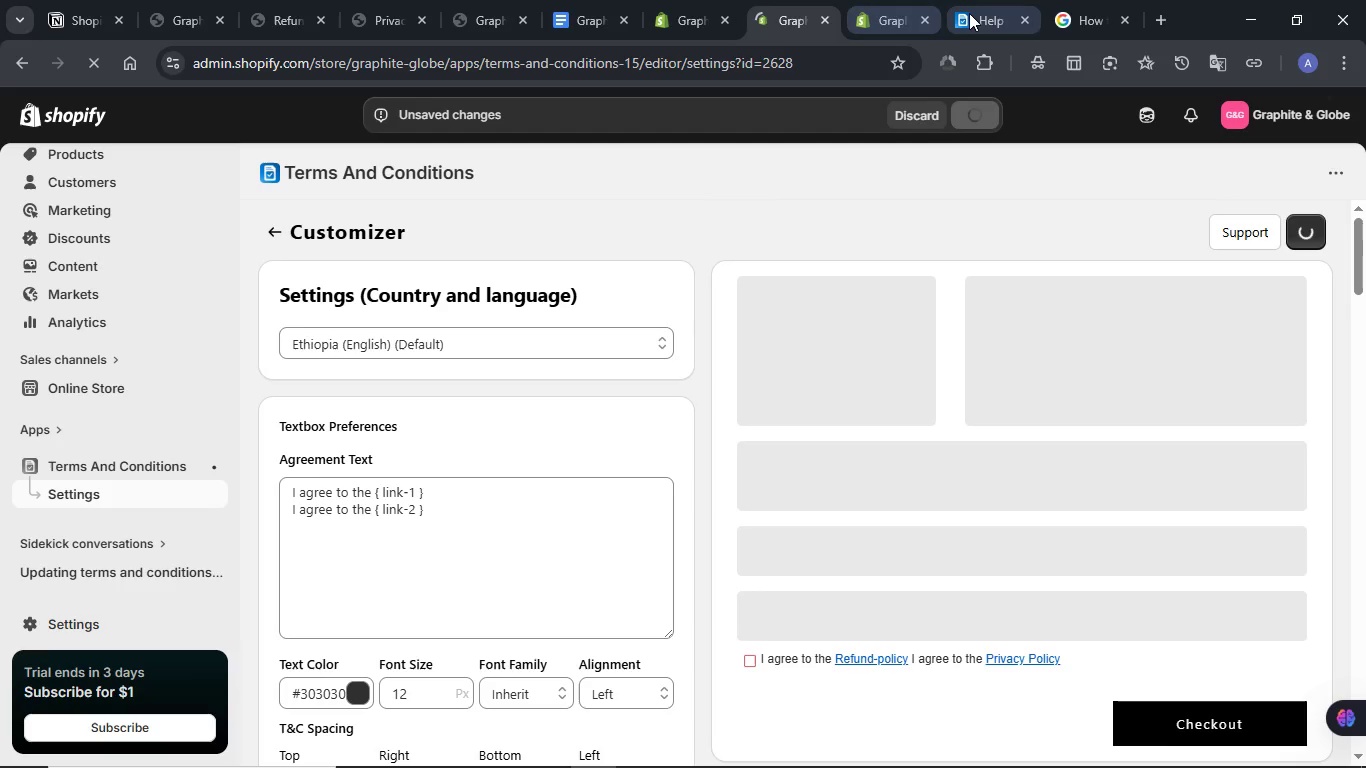 
left_click([969, 13])
 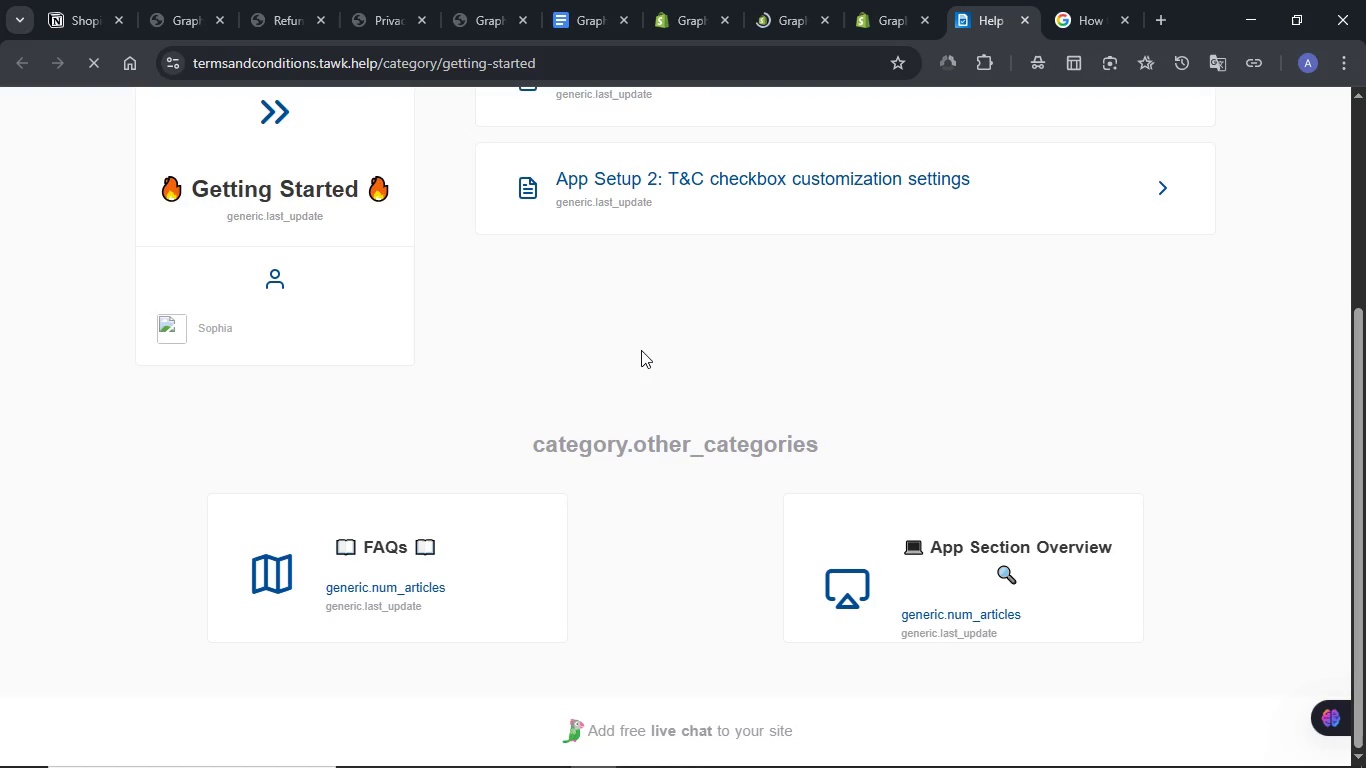 
scroll: coordinate [641, 350], scroll_direction: up, amount: 4.0
 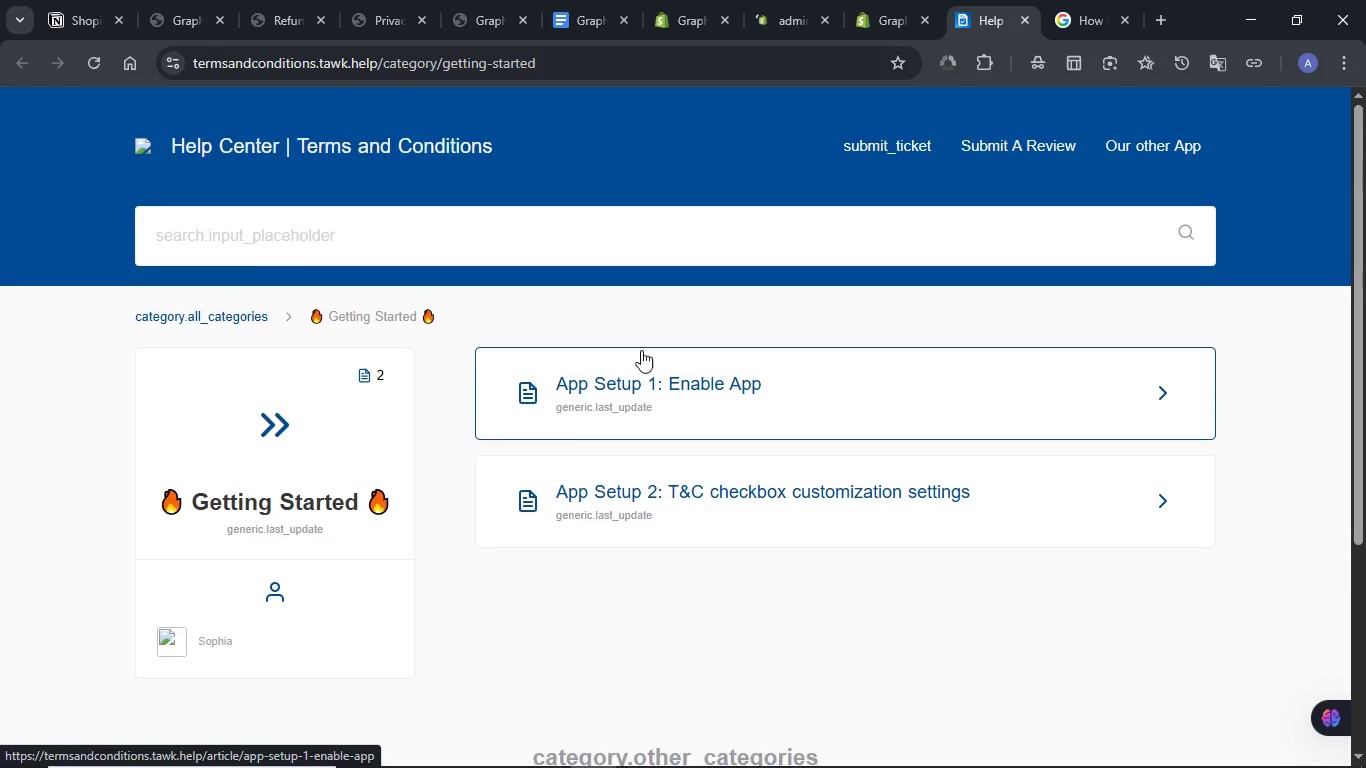 
scroll: coordinate [641, 350], scroll_direction: down, amount: 1.0
 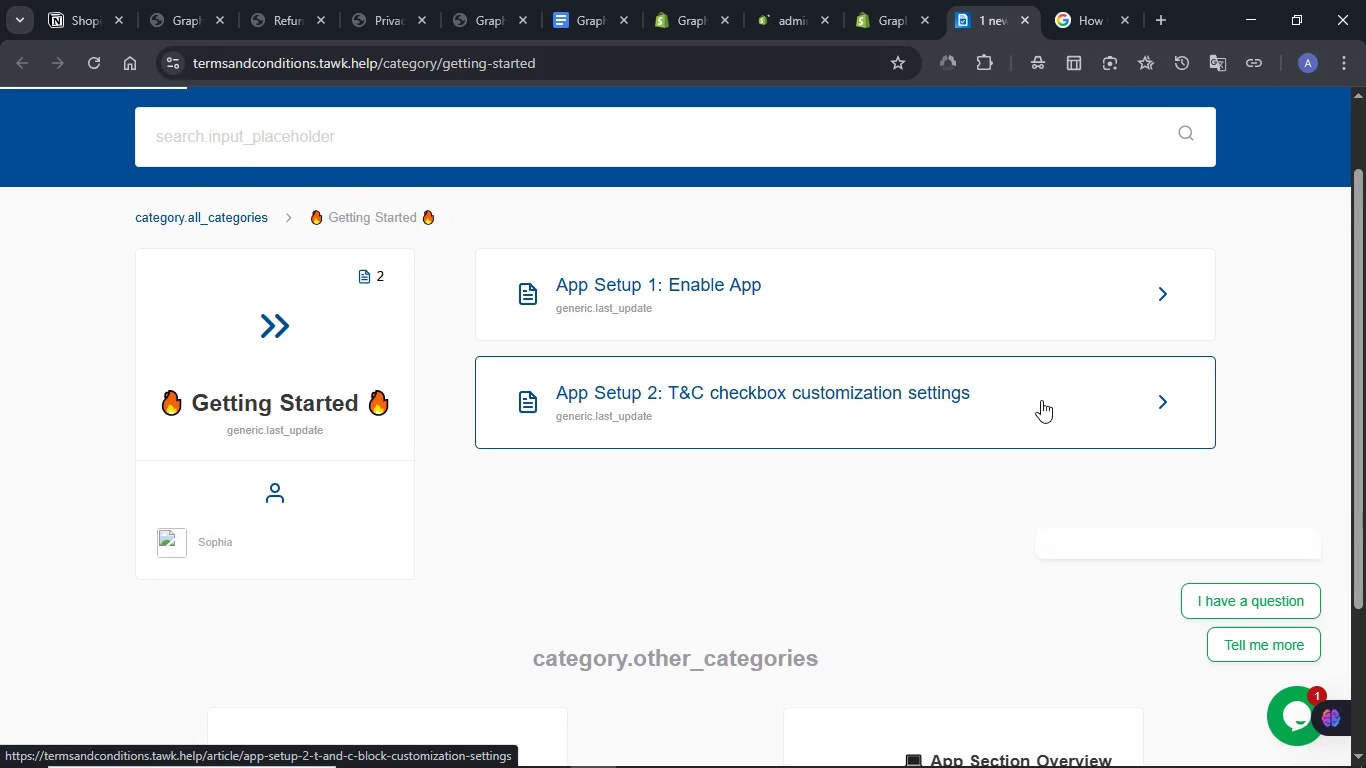 
mouse_move([669, 403])
 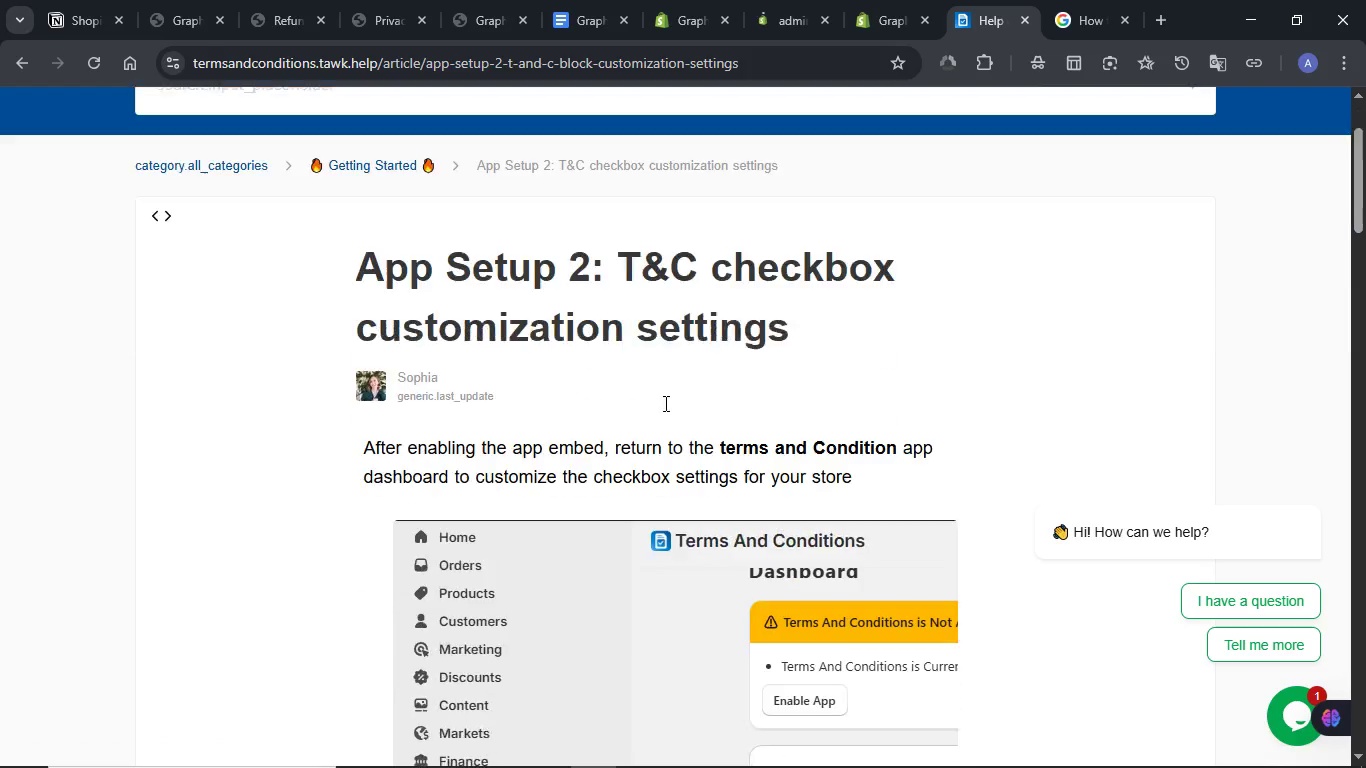 
scroll: coordinate [659, 403], scroll_direction: down, amount: 11.0
 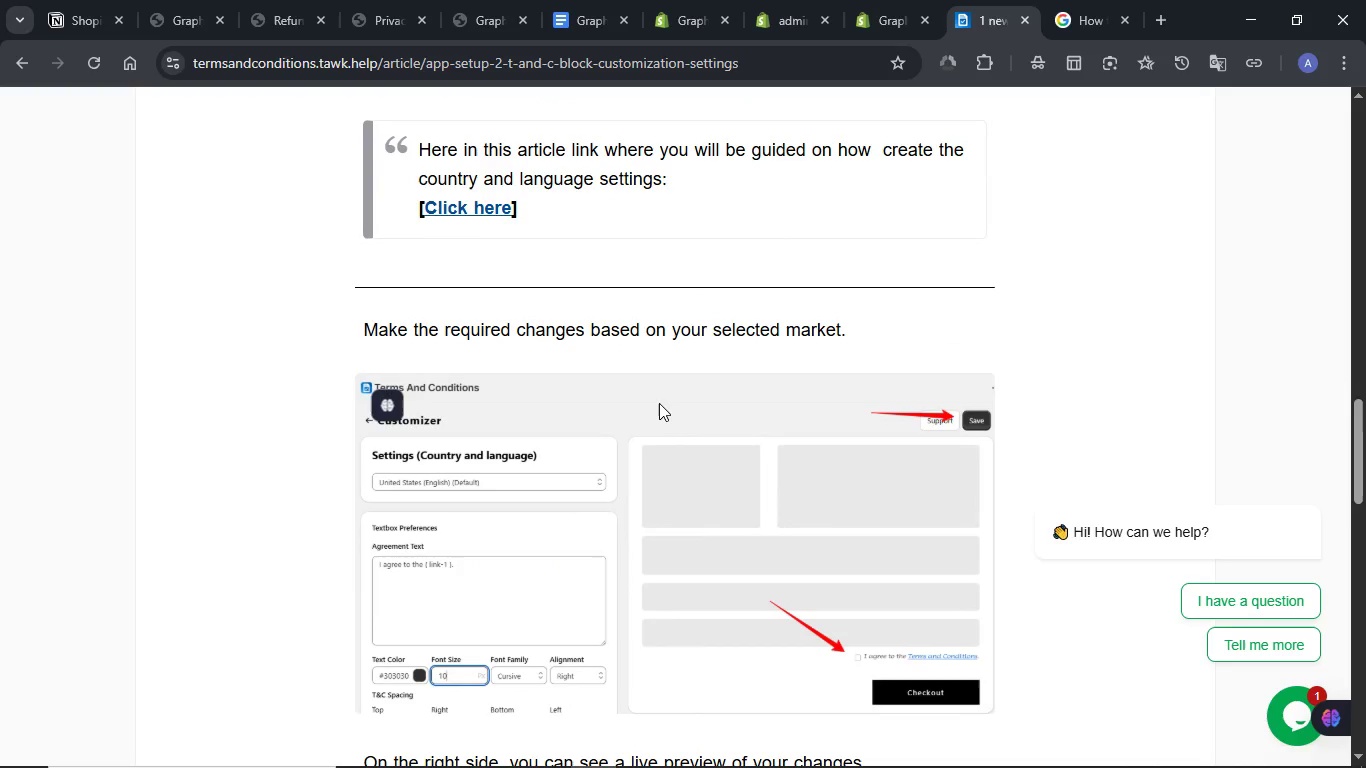 
scroll: coordinate [659, 403], scroll_direction: down, amount: 9.0
 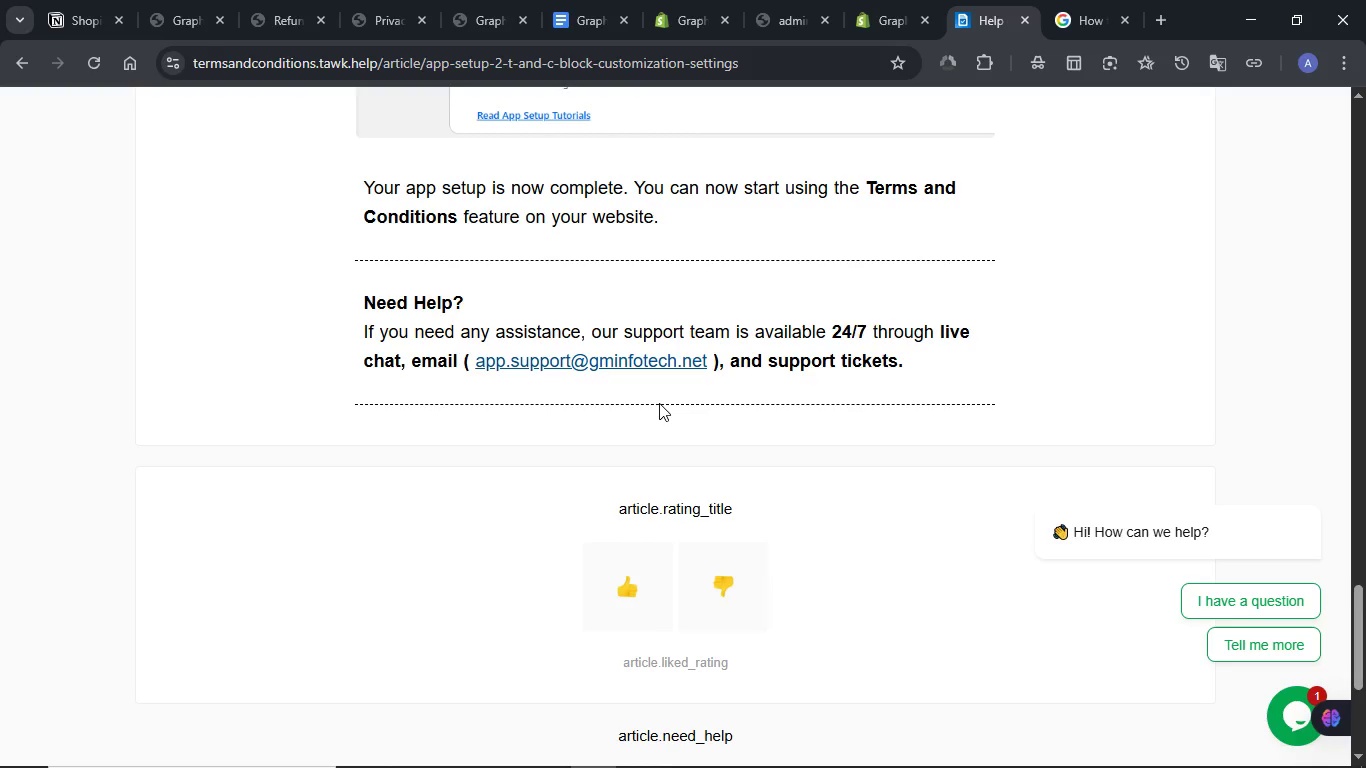 
scroll: coordinate [659, 403], scroll_direction: down, amount: 7.0
 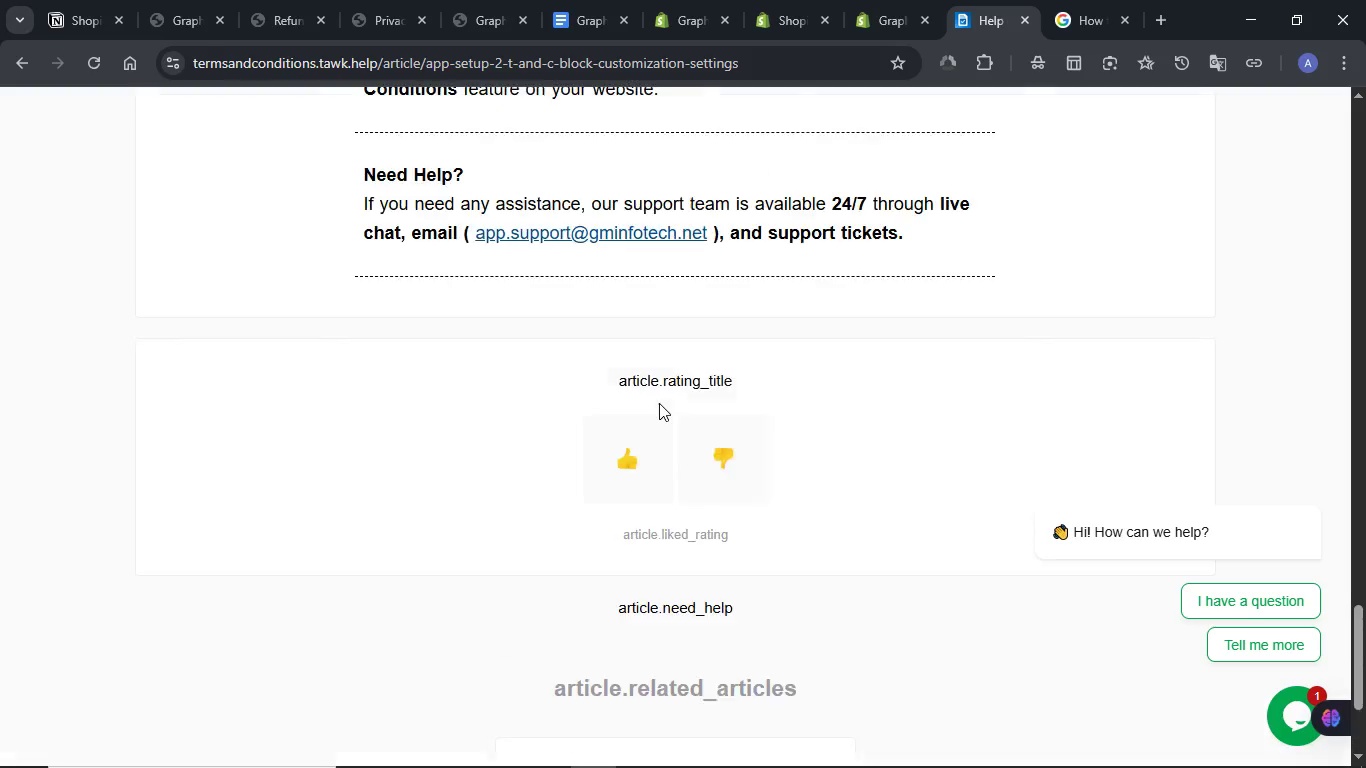 
scroll: coordinate [653, 390], scroll_direction: up, amount: 17.0
 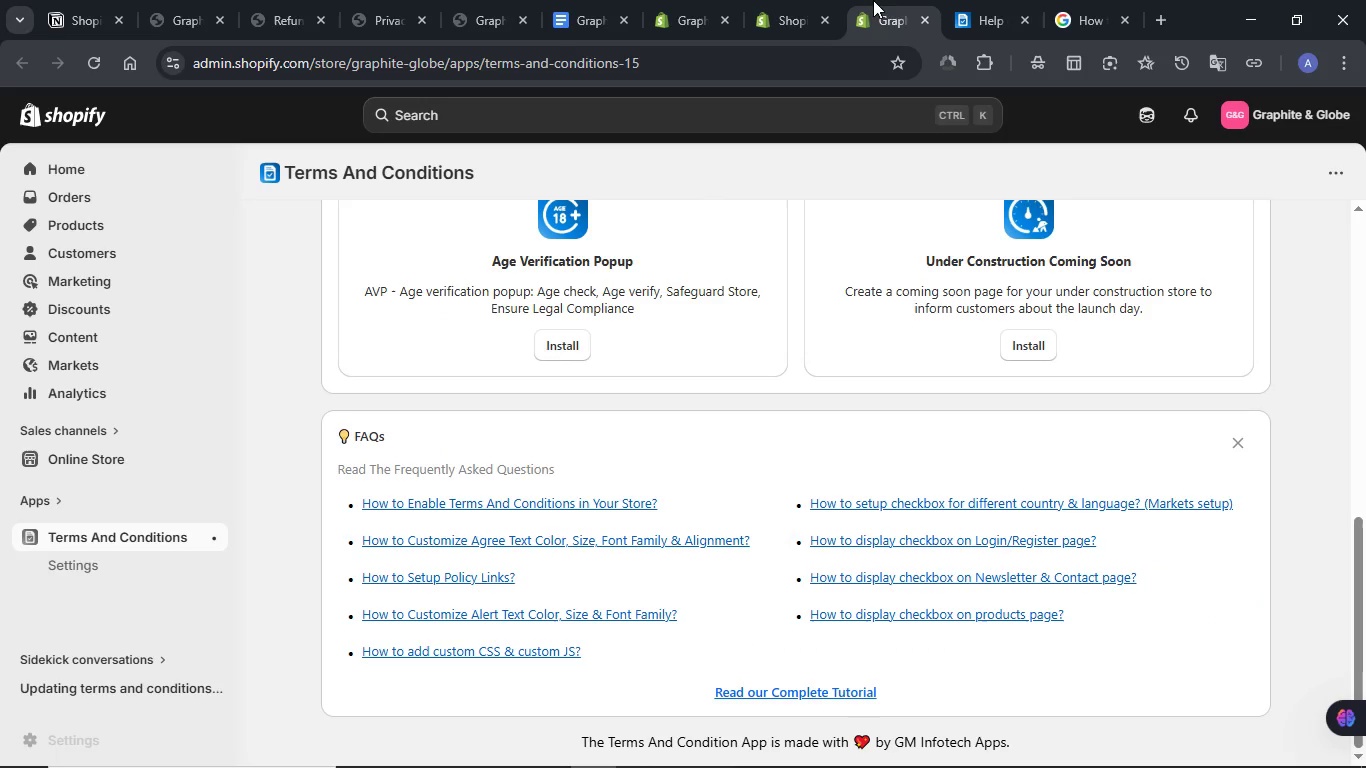 
left_click([873, 0])
 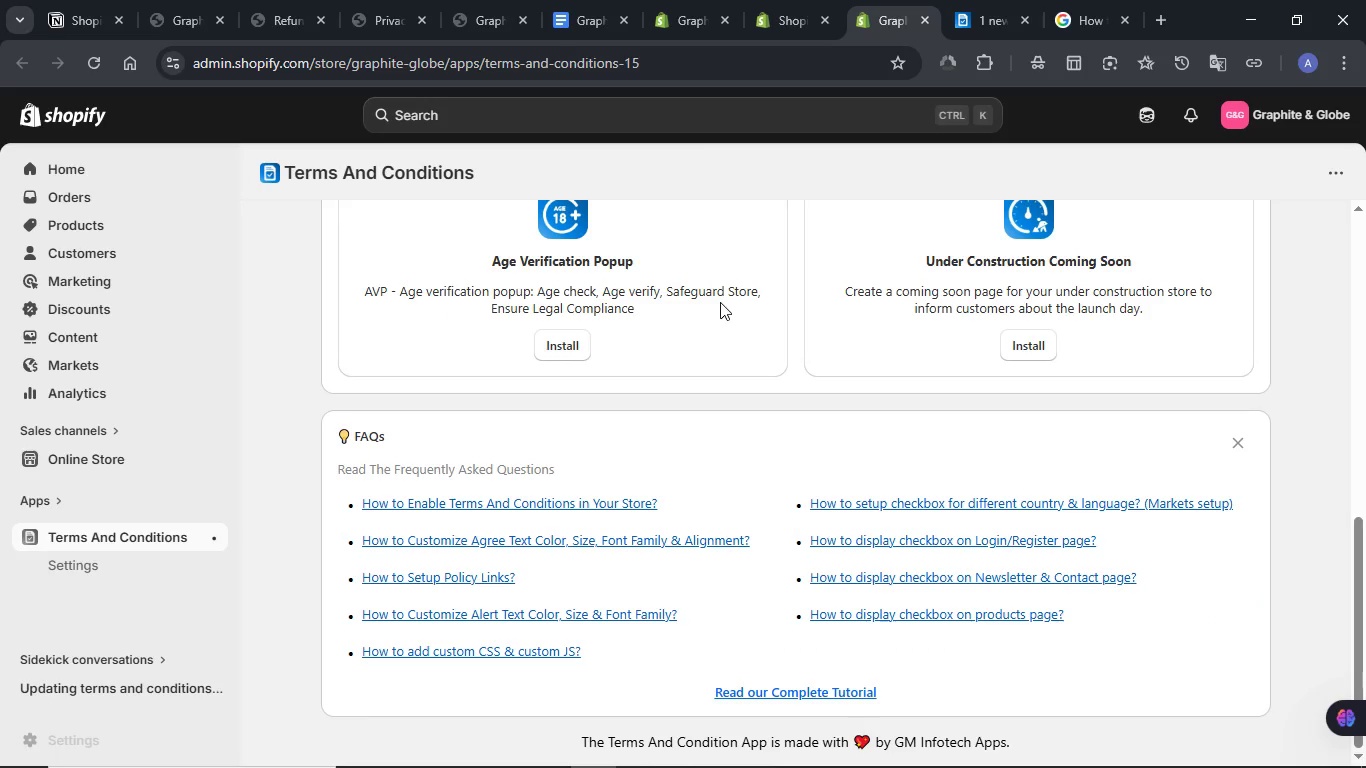 
scroll: coordinate [744, 216], scroll_direction: up, amount: 5.0
 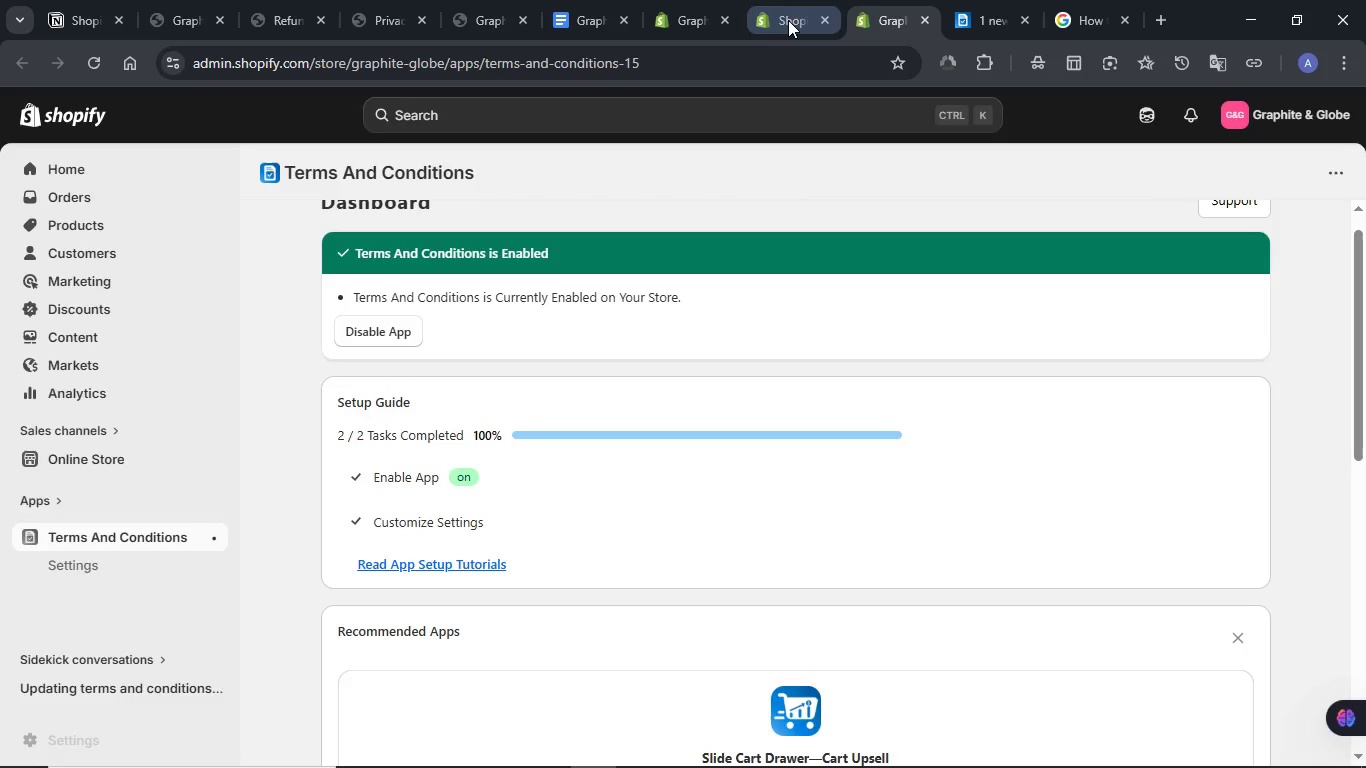 
left_click([788, 20])
 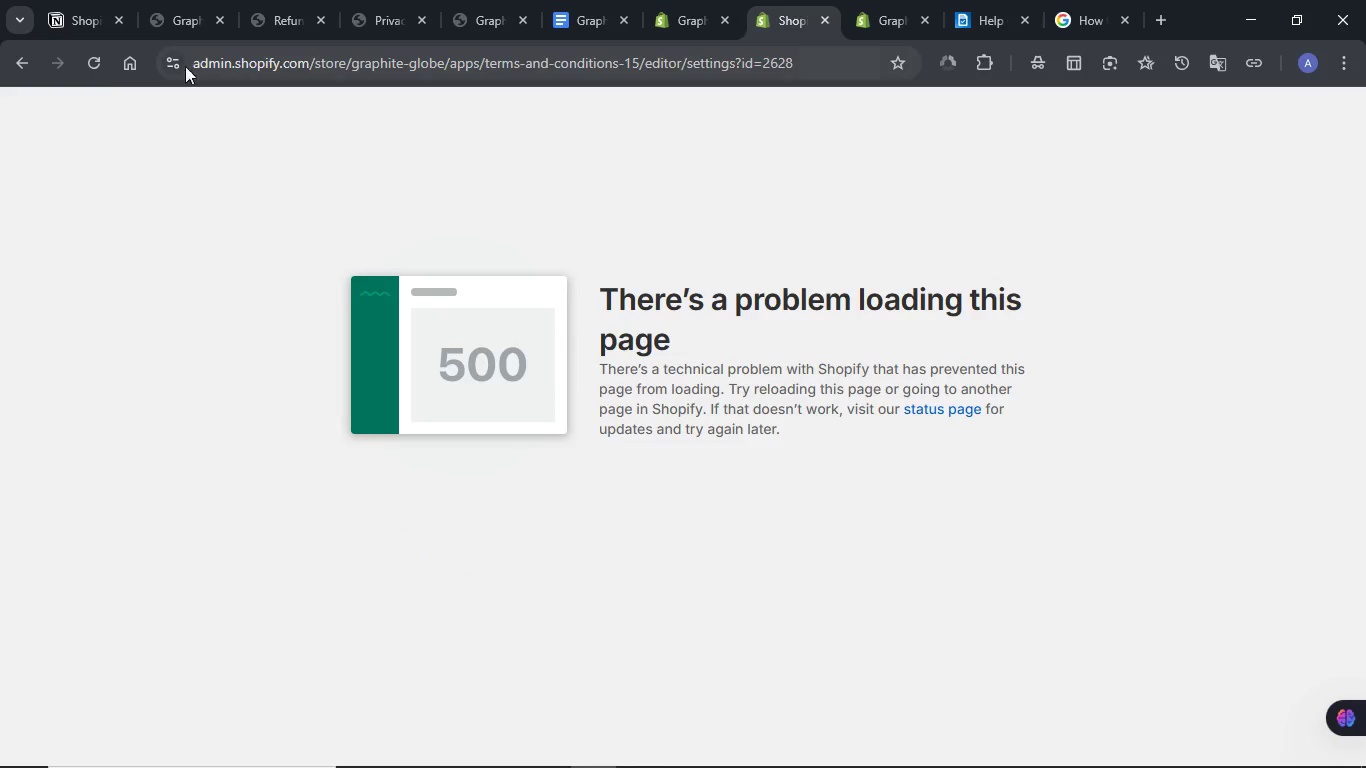 
left_click([89, 66])
 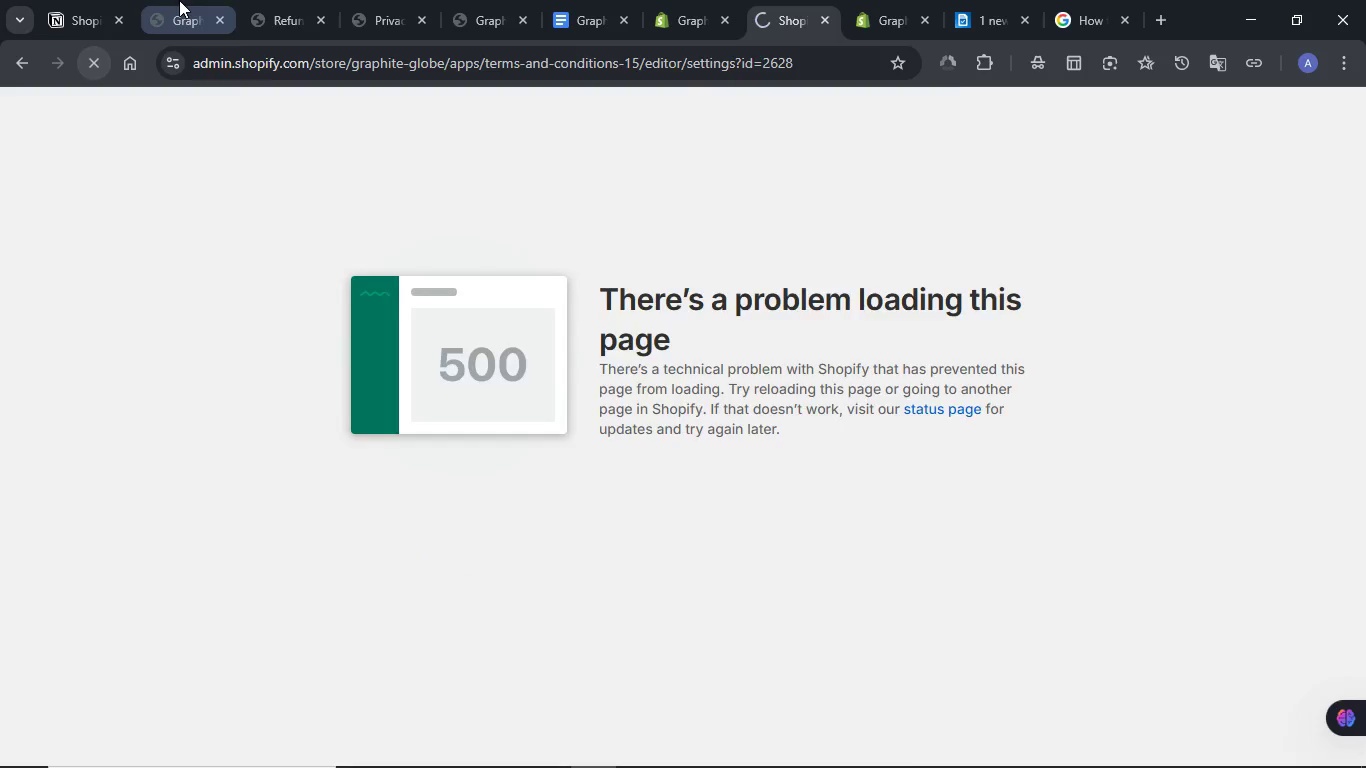 
left_click([179, 0])
 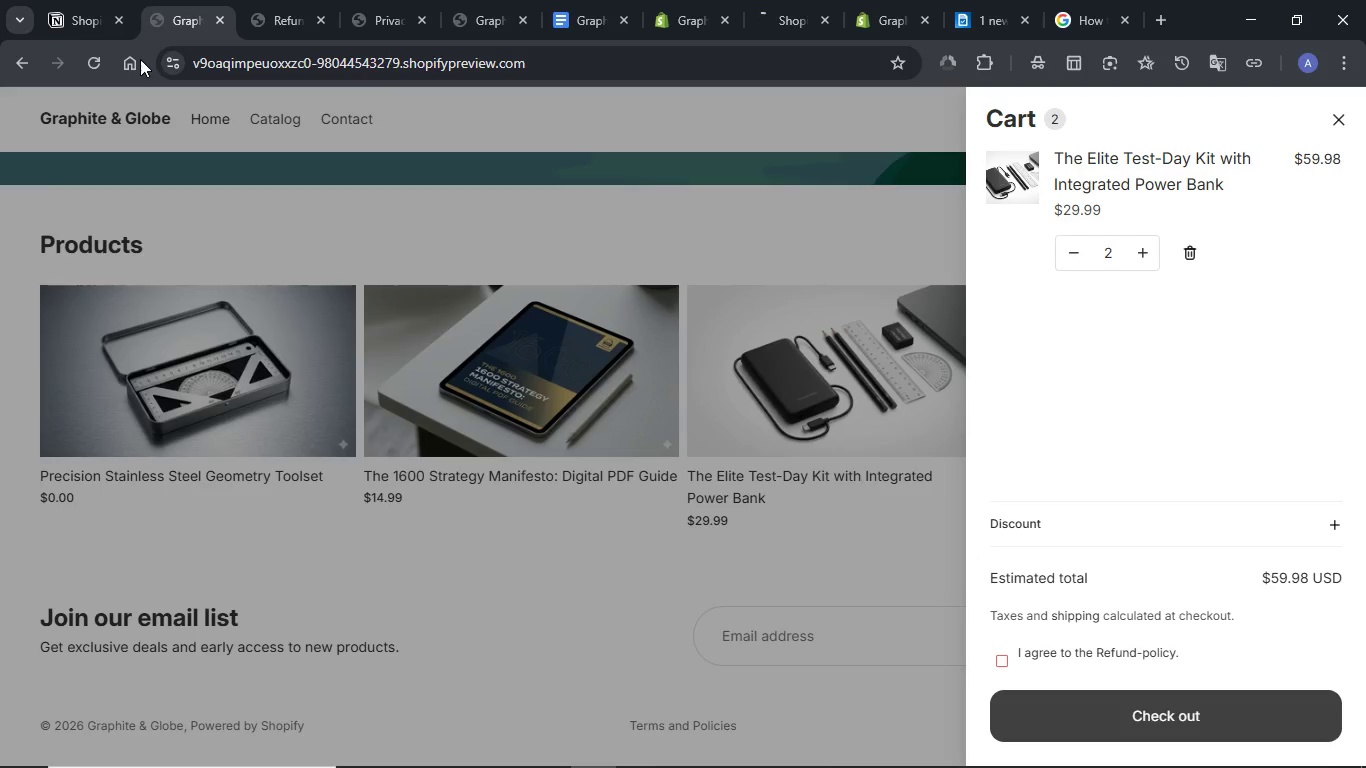 
left_click([89, 54])
 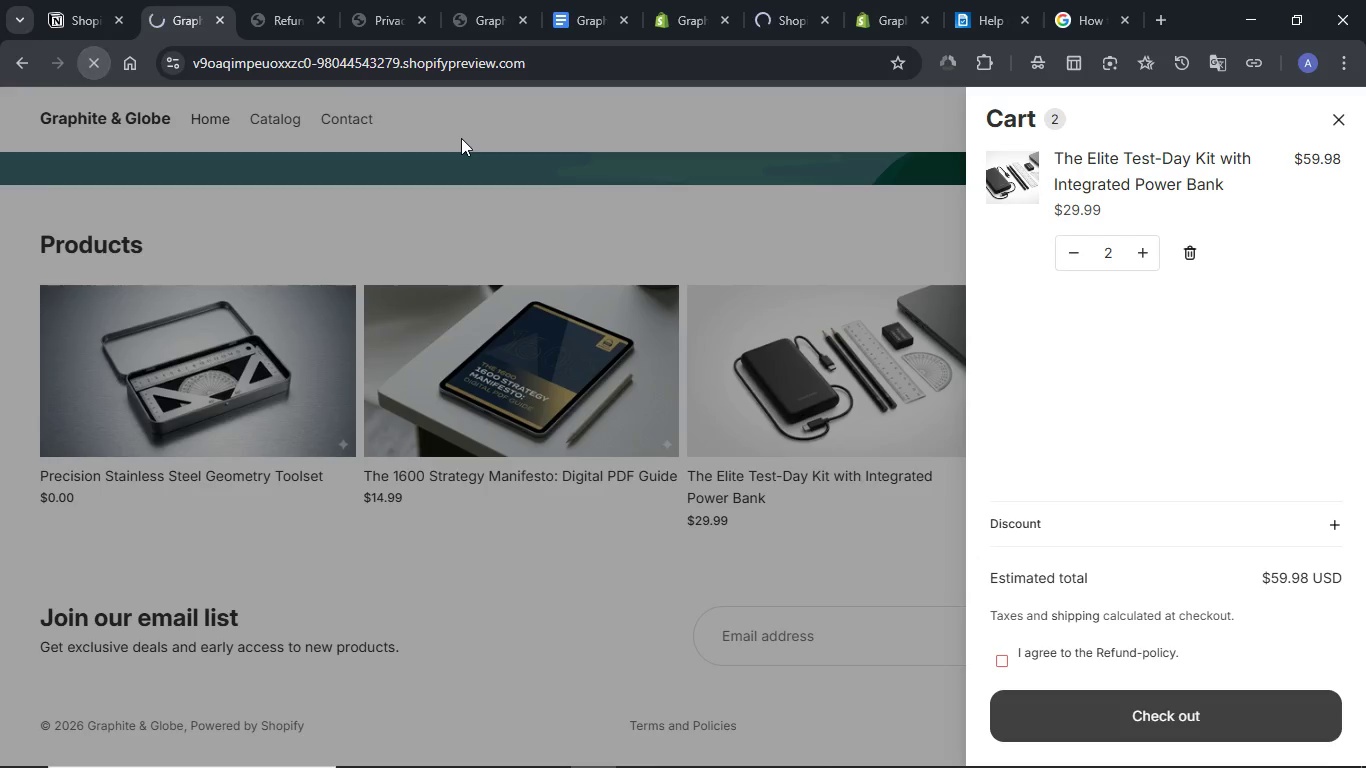 
mouse_move([485, 138])
 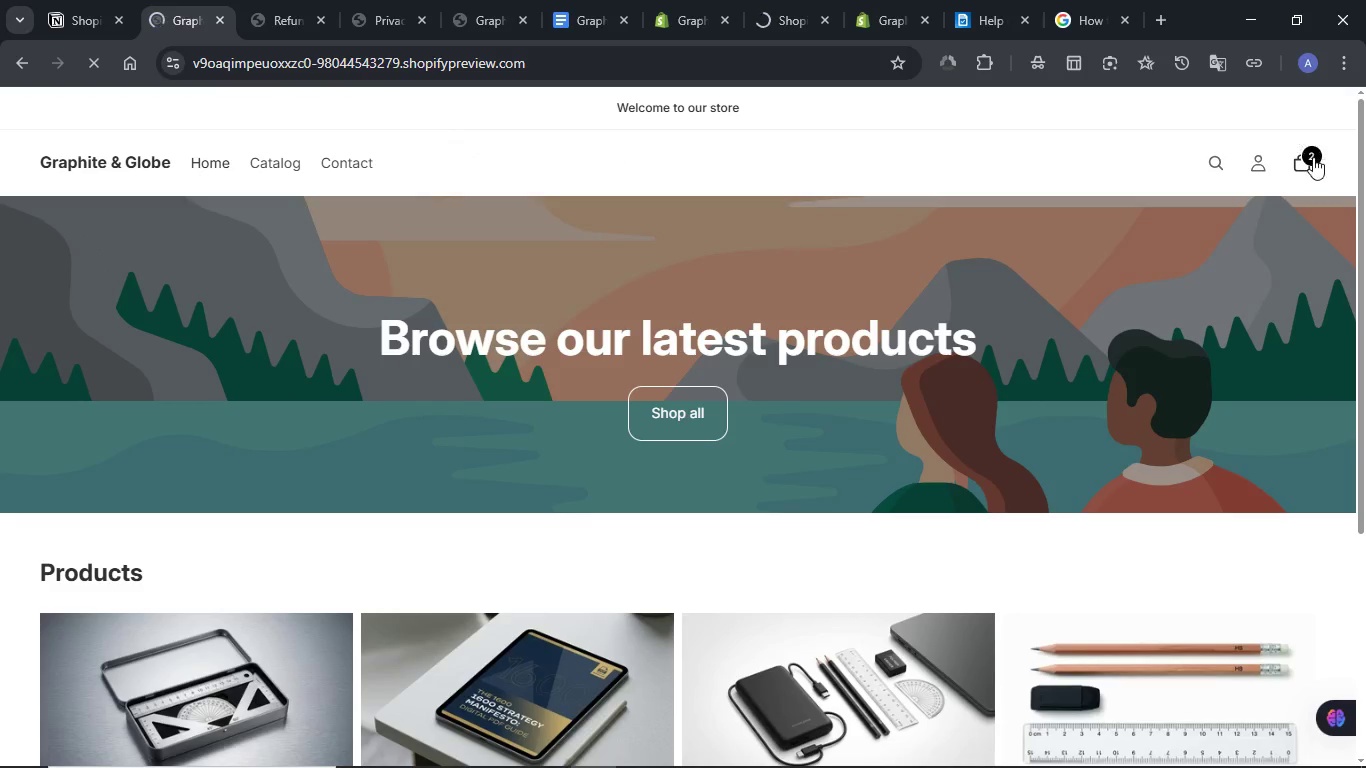 
left_click([1313, 157])
 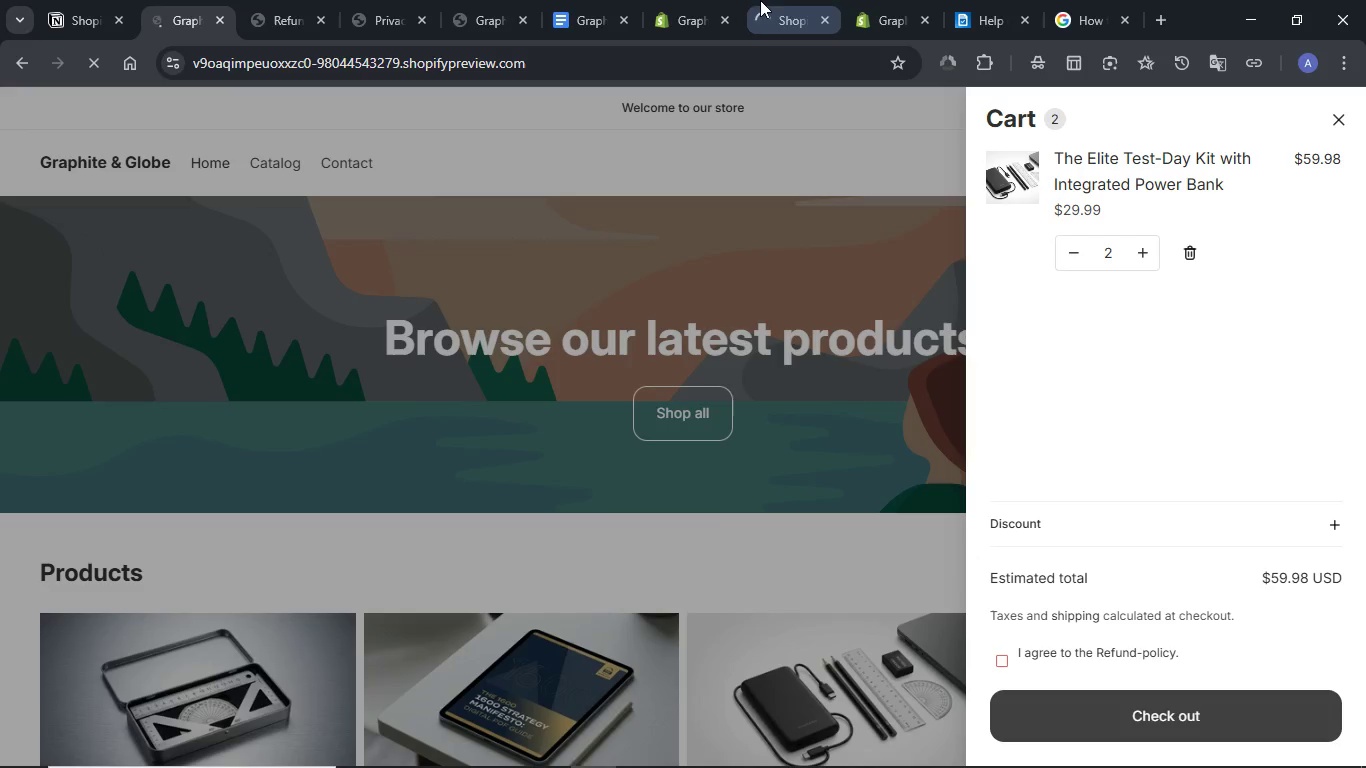 
left_click([782, 0])
 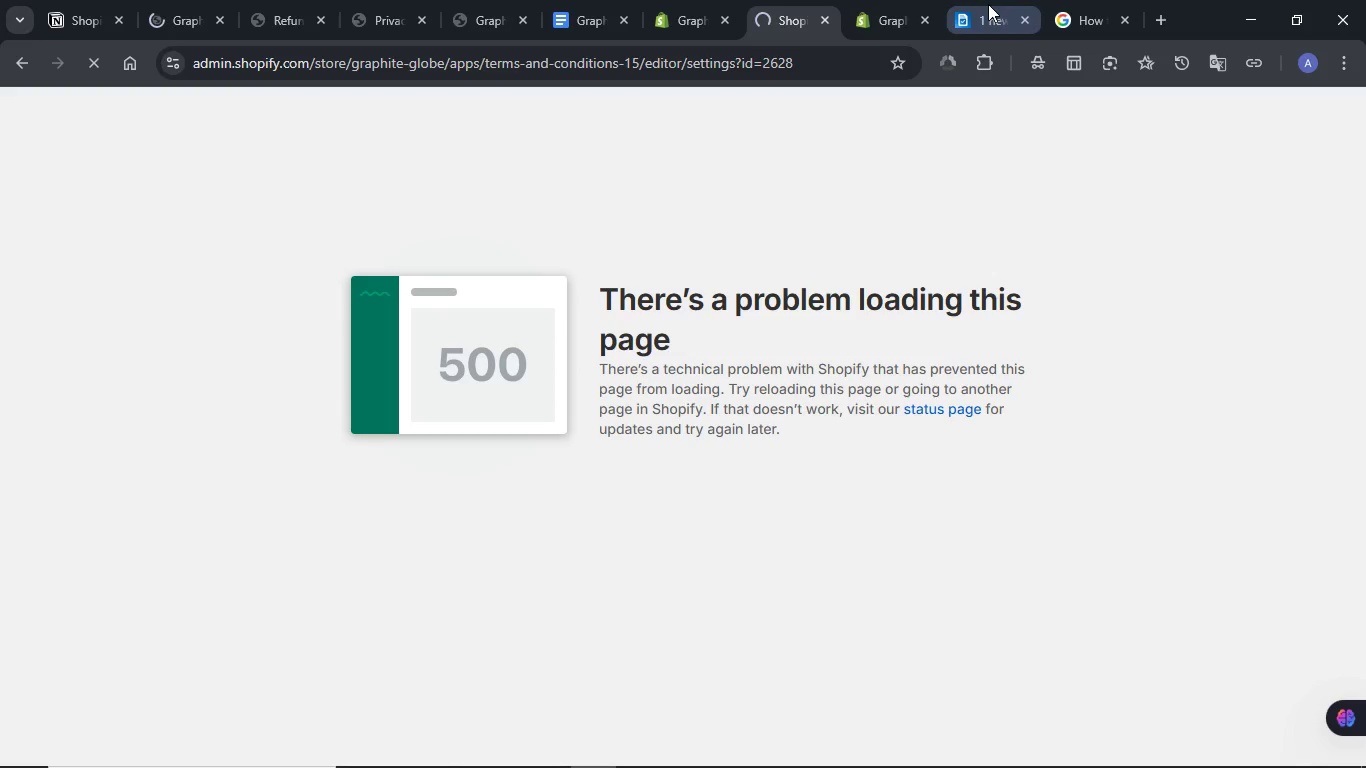 
left_click([988, 4])
 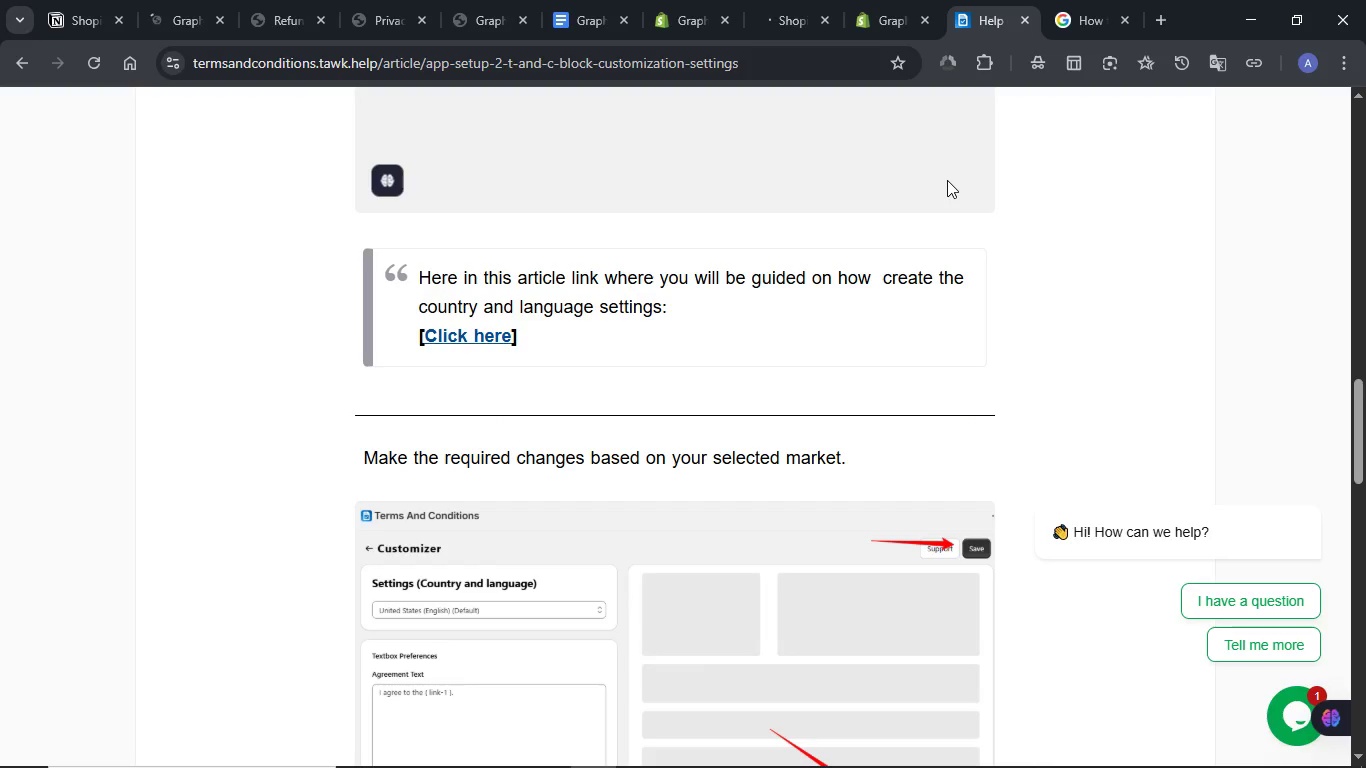 
wait(10.73)
 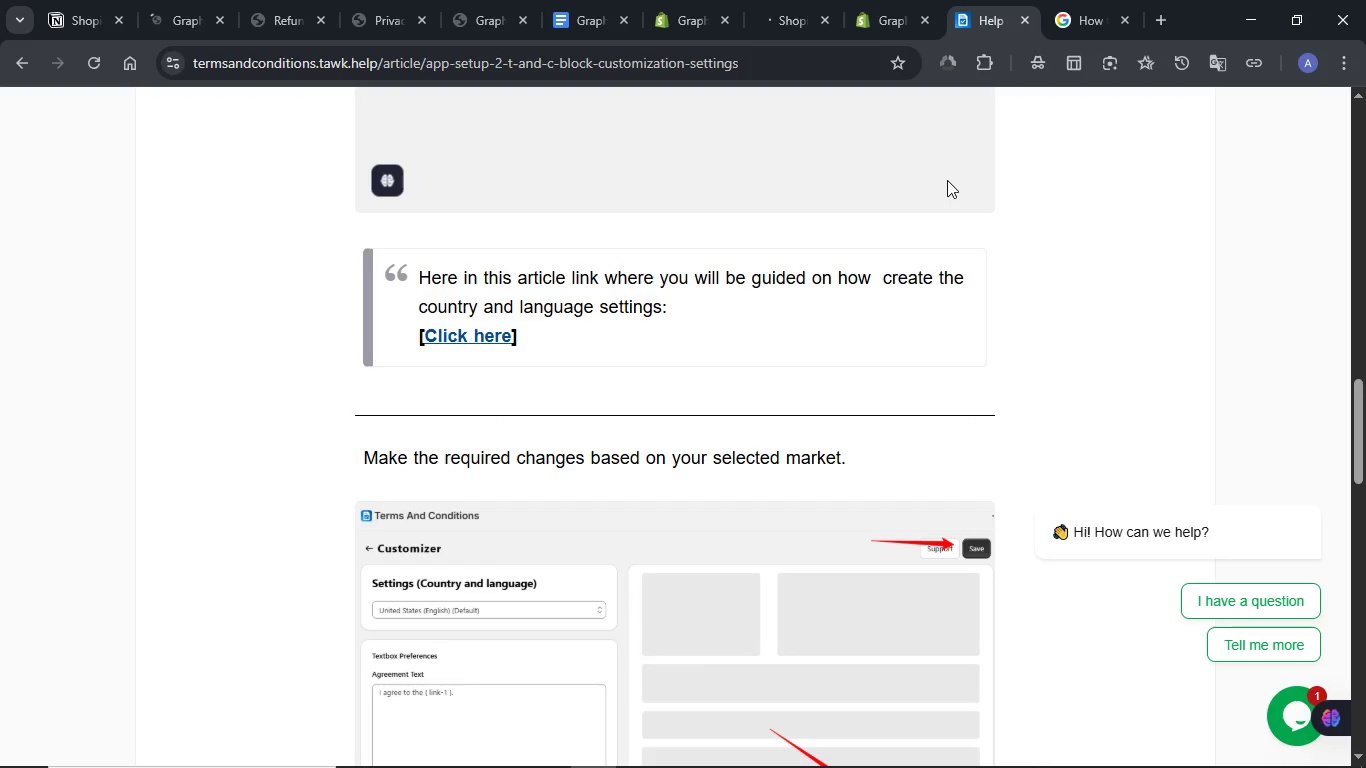 
scroll: coordinate [562, 347], scroll_direction: down, amount: 1.0
 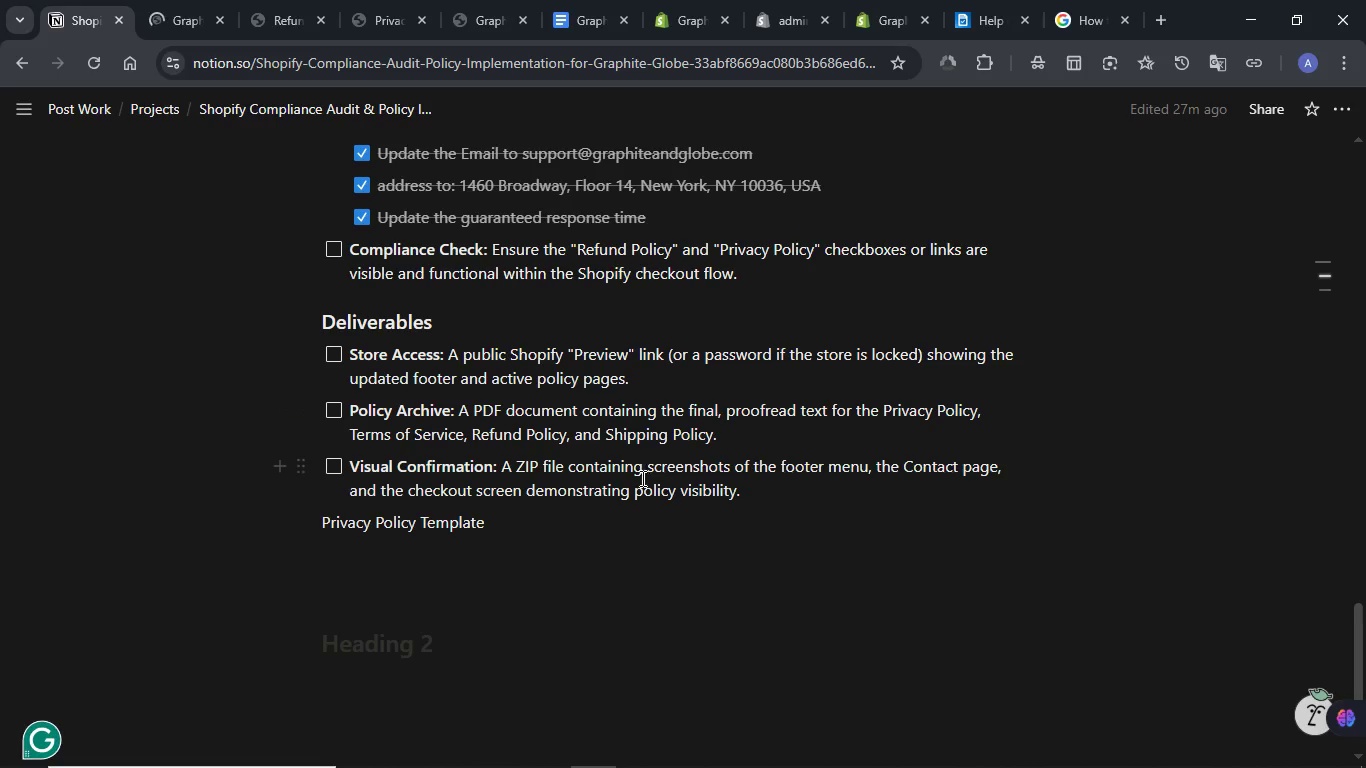 
wait(11.9)
 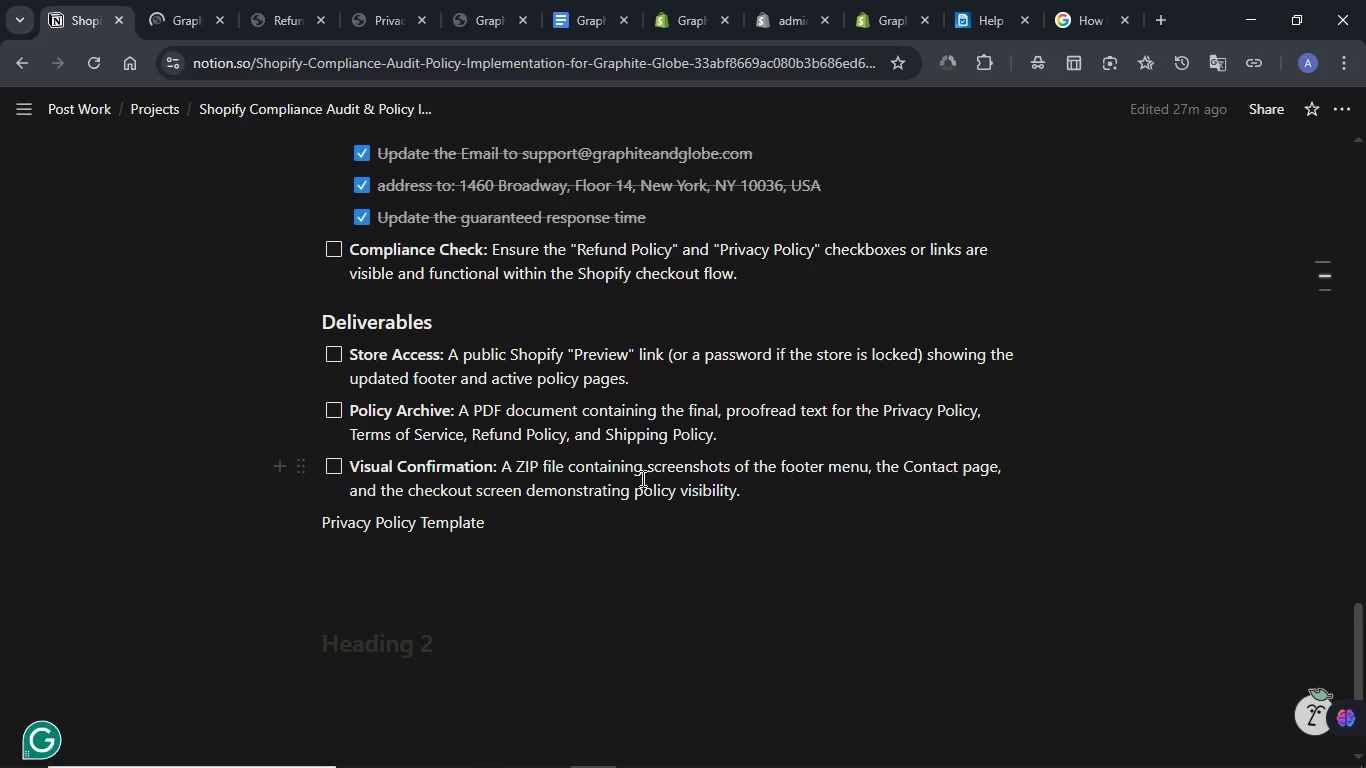 
scroll: coordinate [641, 479], scroll_direction: down, amount: 4.0
 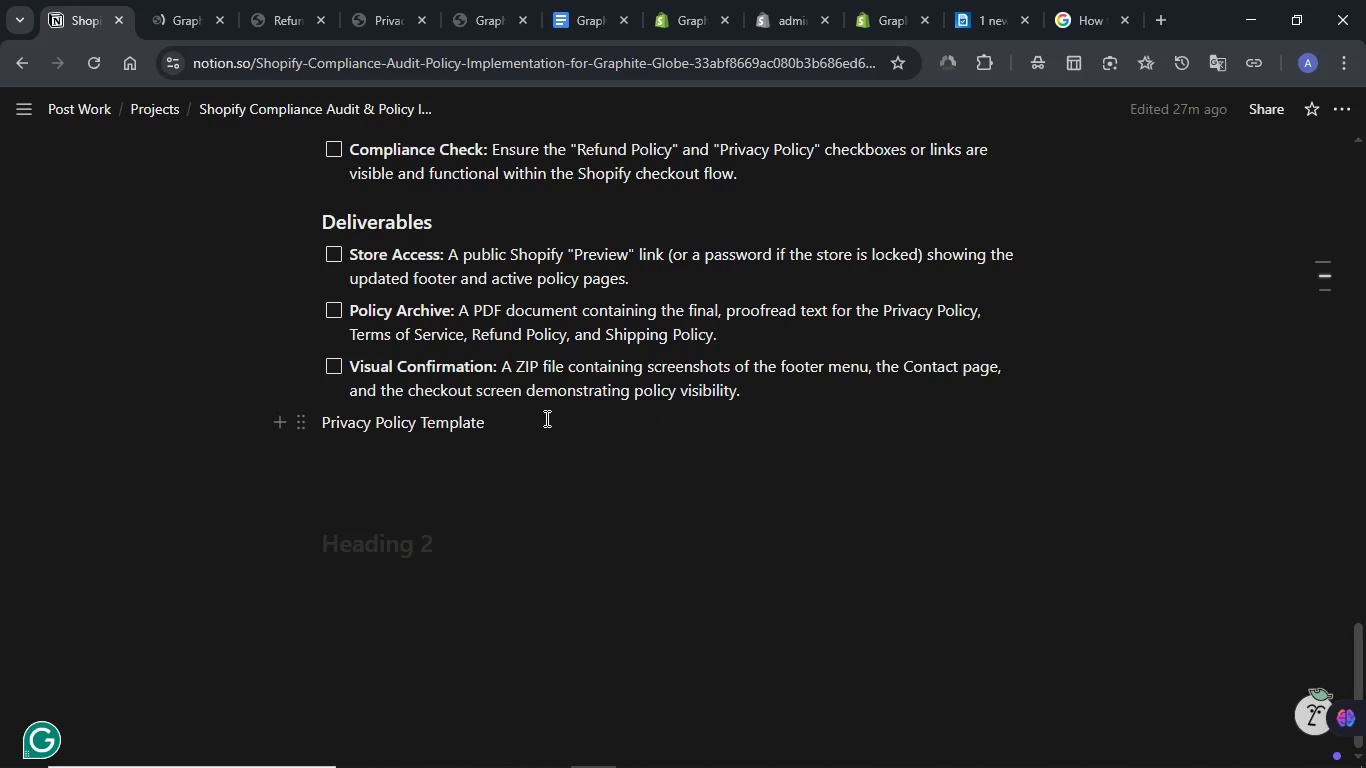 
scroll: coordinate [545, 418], scroll_direction: up, amount: 2.0
 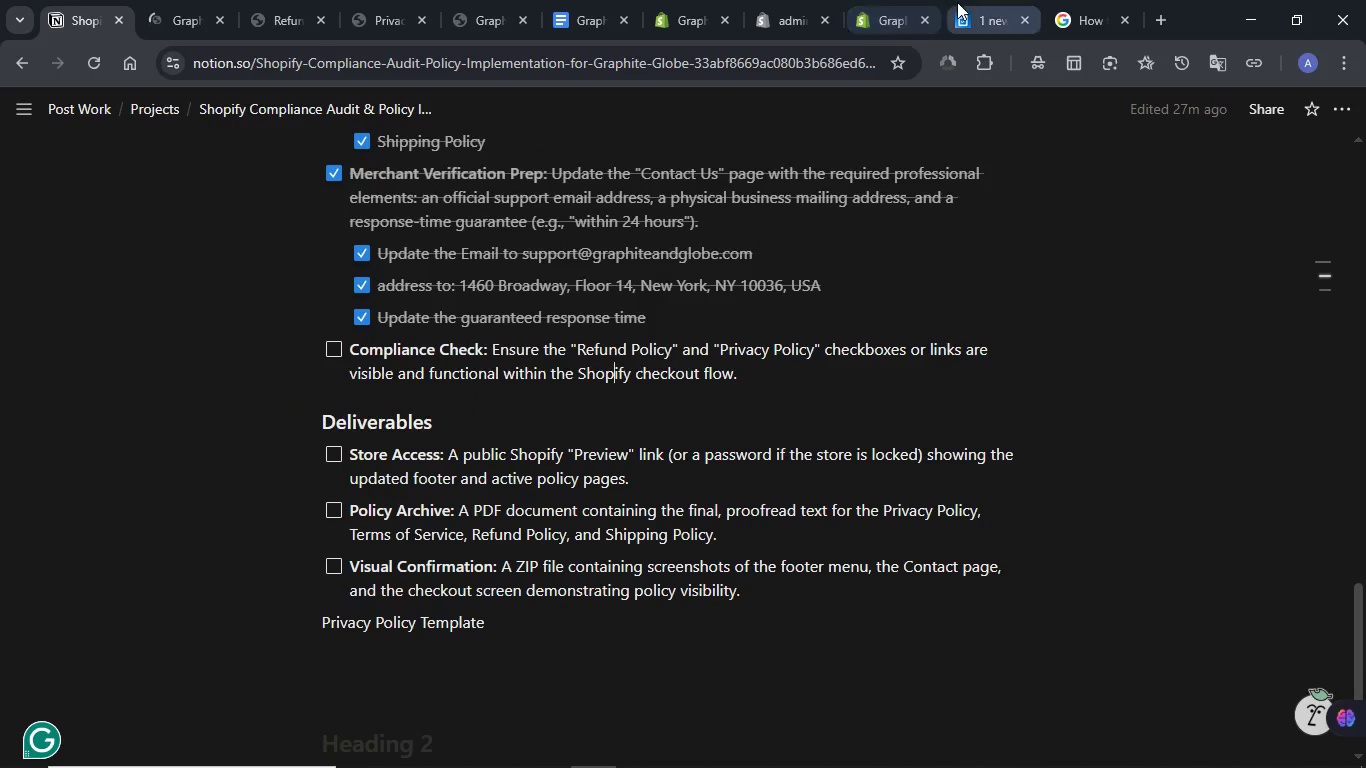 
left_click([957, 2])
 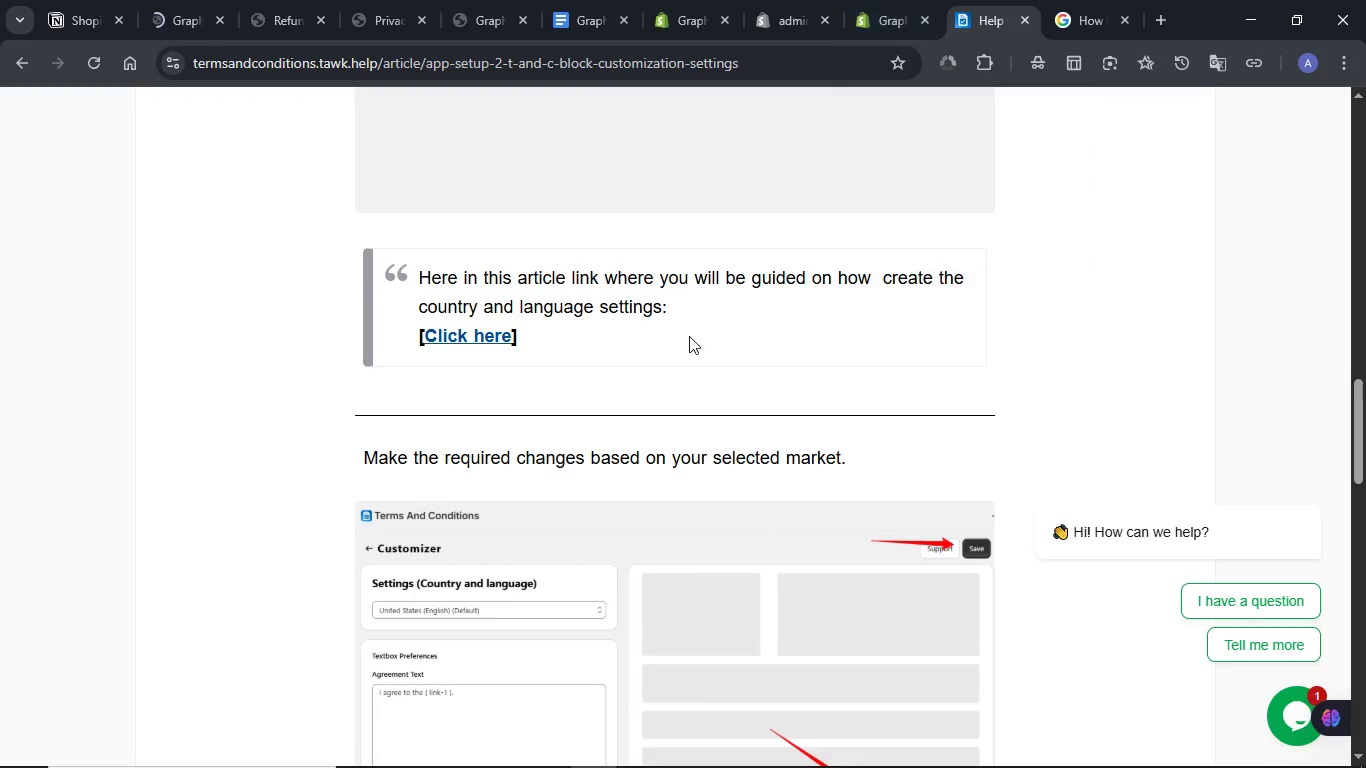 
scroll: coordinate [618, 347], scroll_direction: down, amount: 5.0
 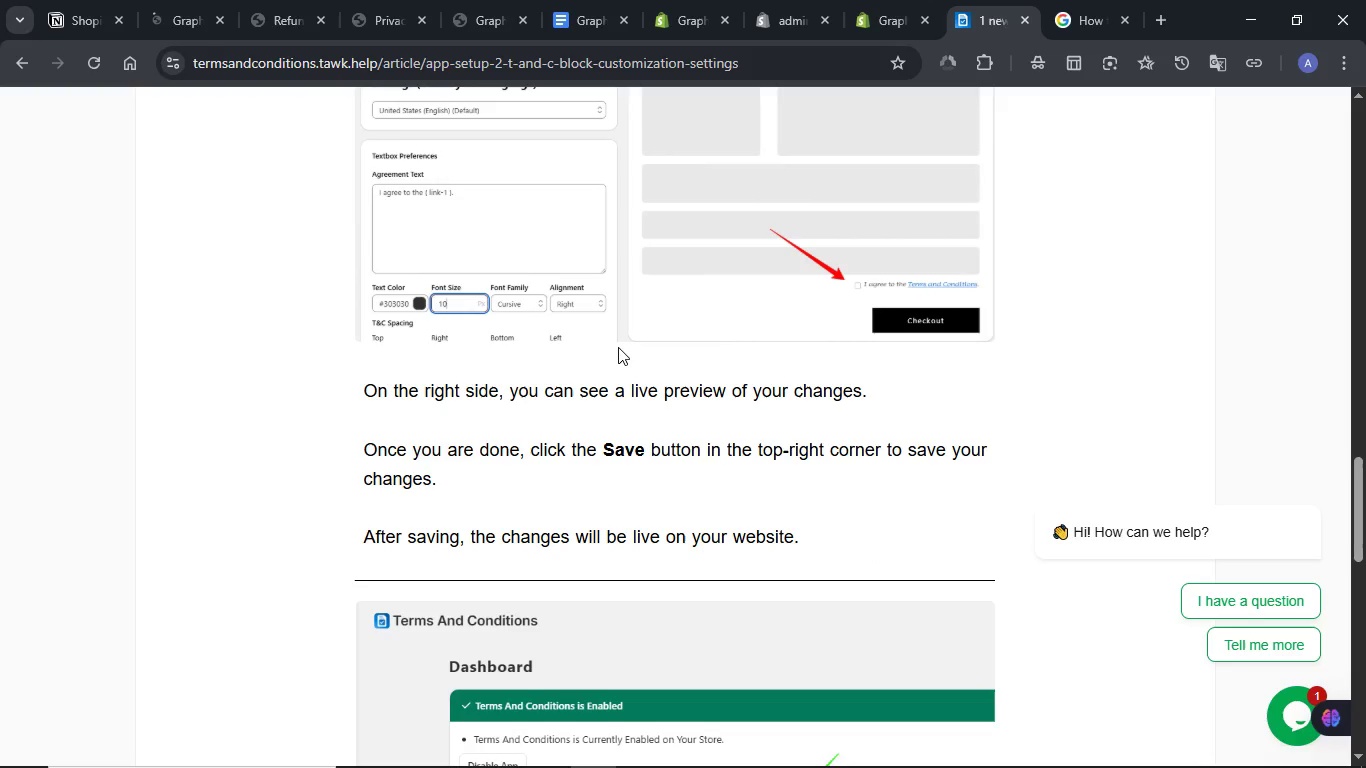 
mouse_move([881, 1])
 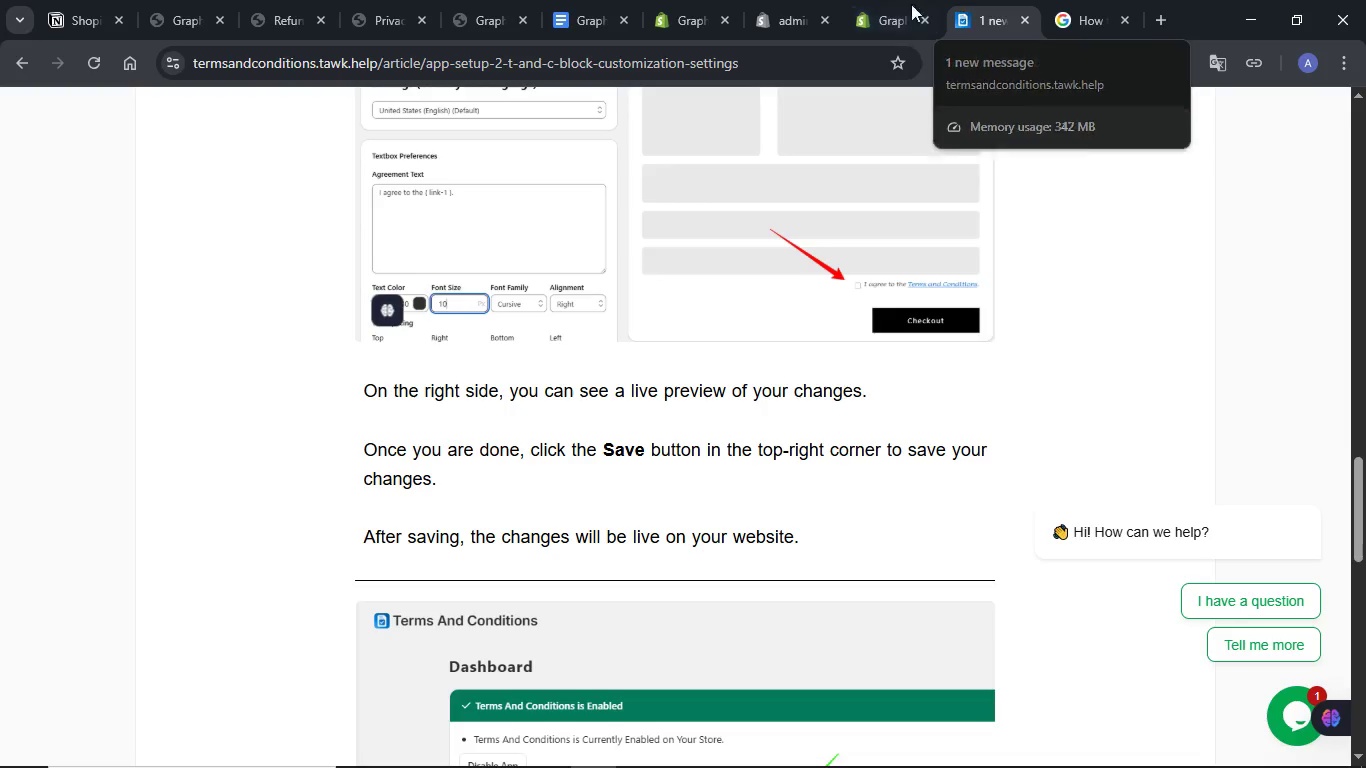 
left_click([882, 2])
 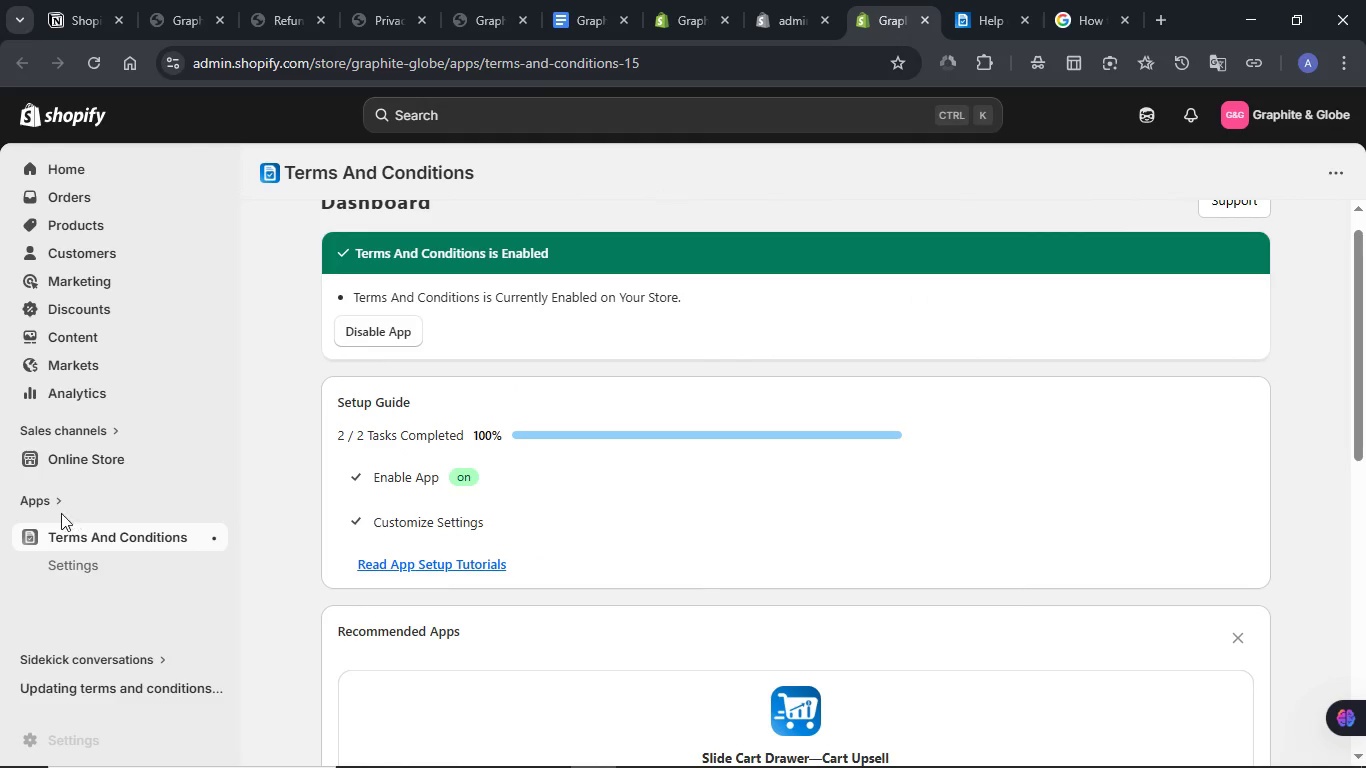 
left_click([53, 499])
 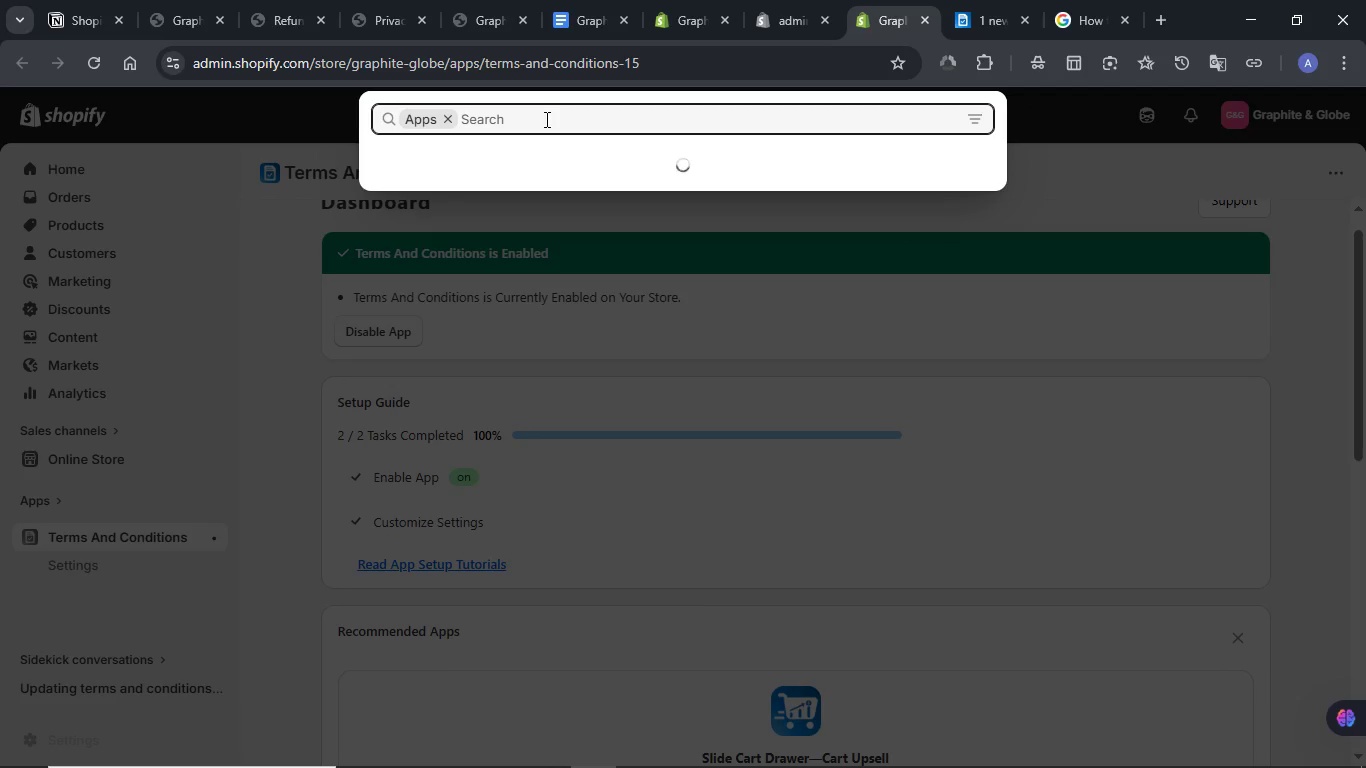 
type(Privacy Policy)
 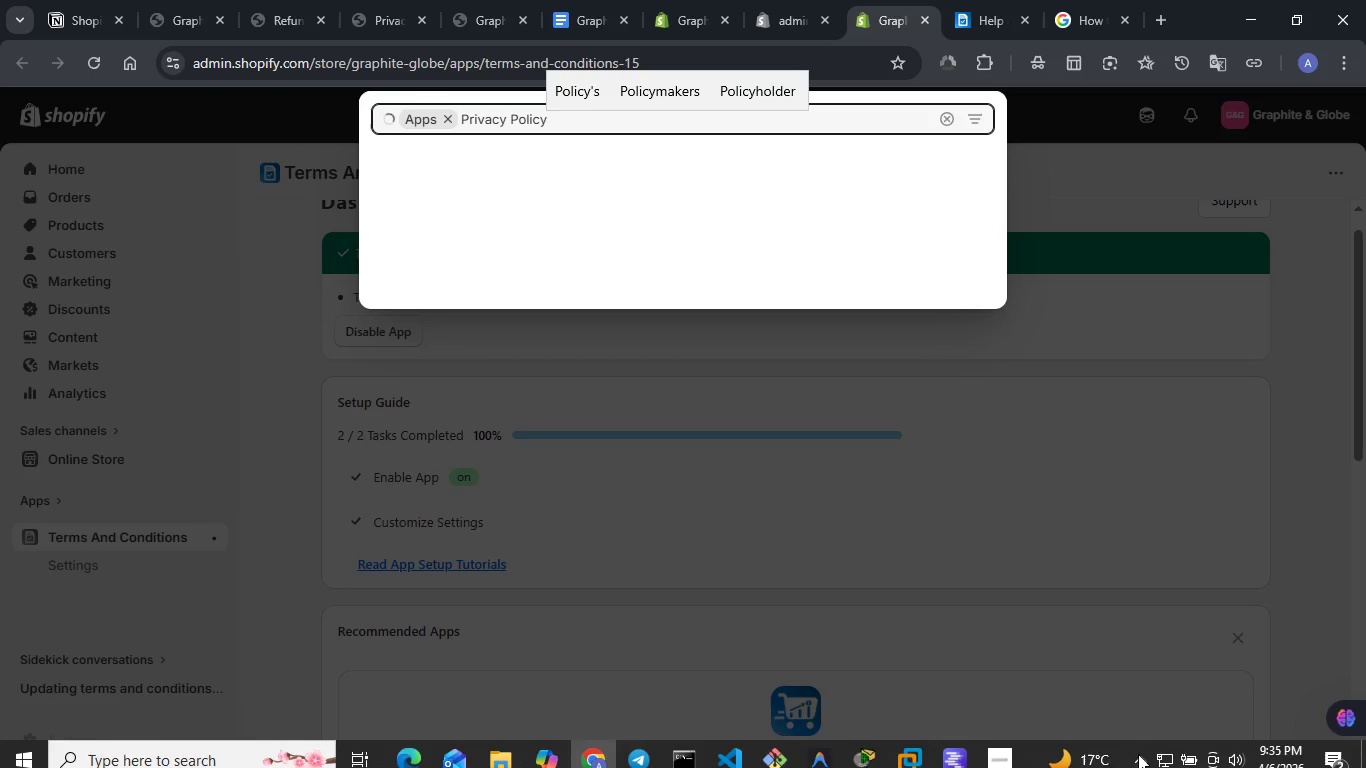 
left_click([1167, 755])
 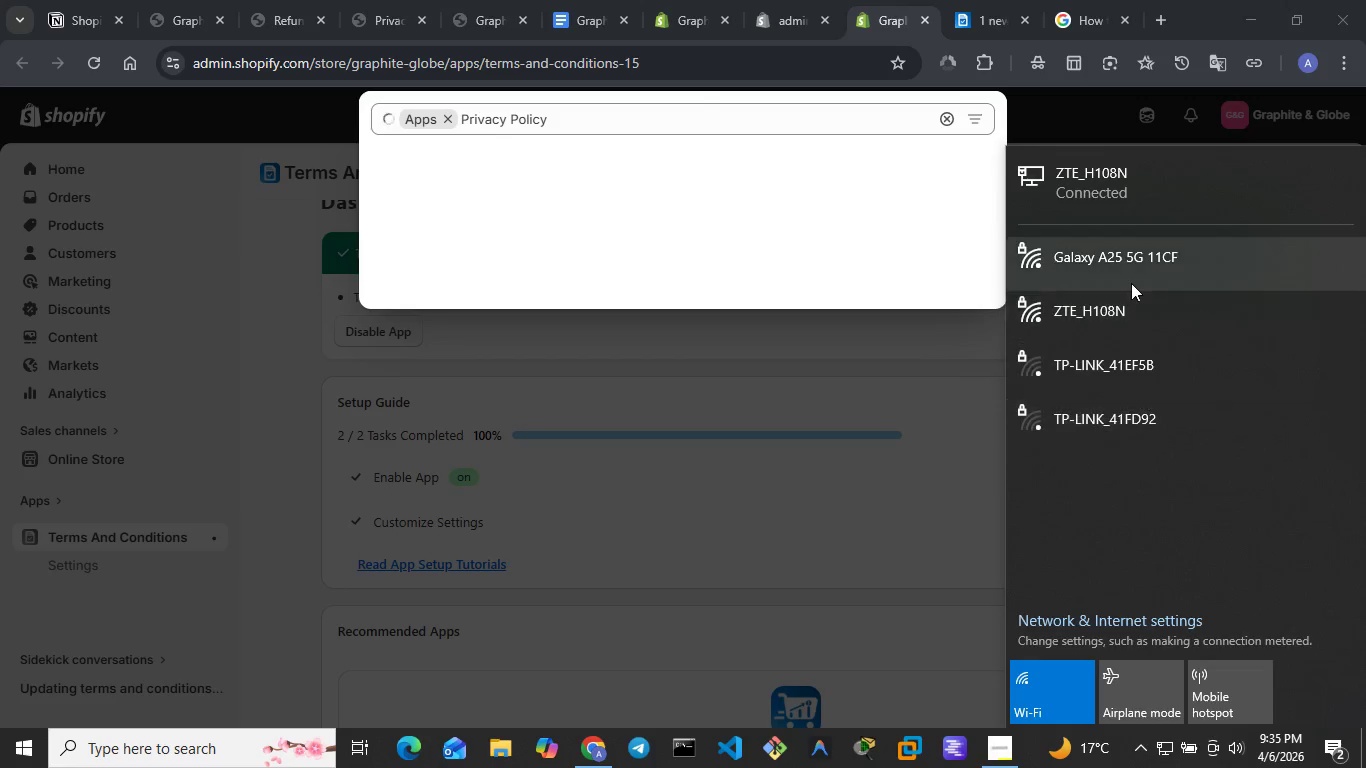 
left_click([1128, 275])
 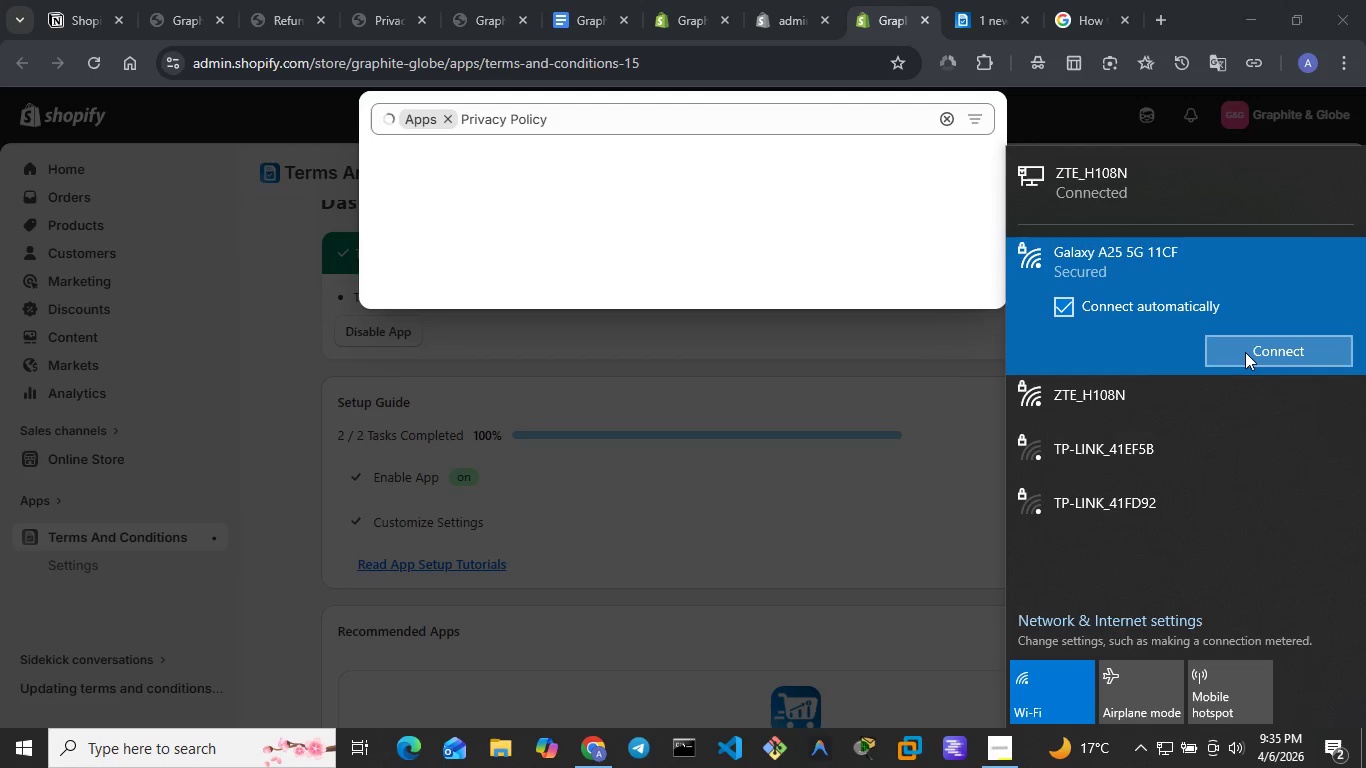 
left_click([1245, 352])
 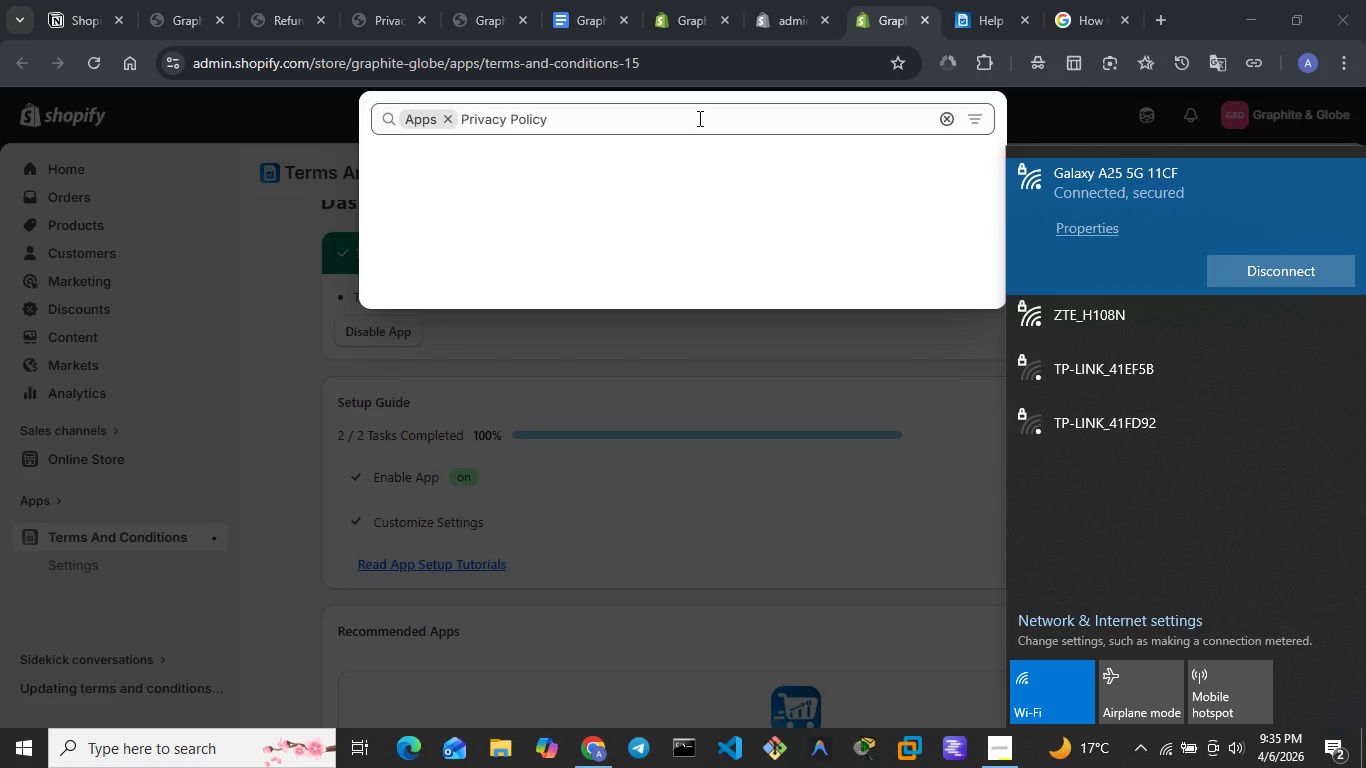 
wait(17.48)
 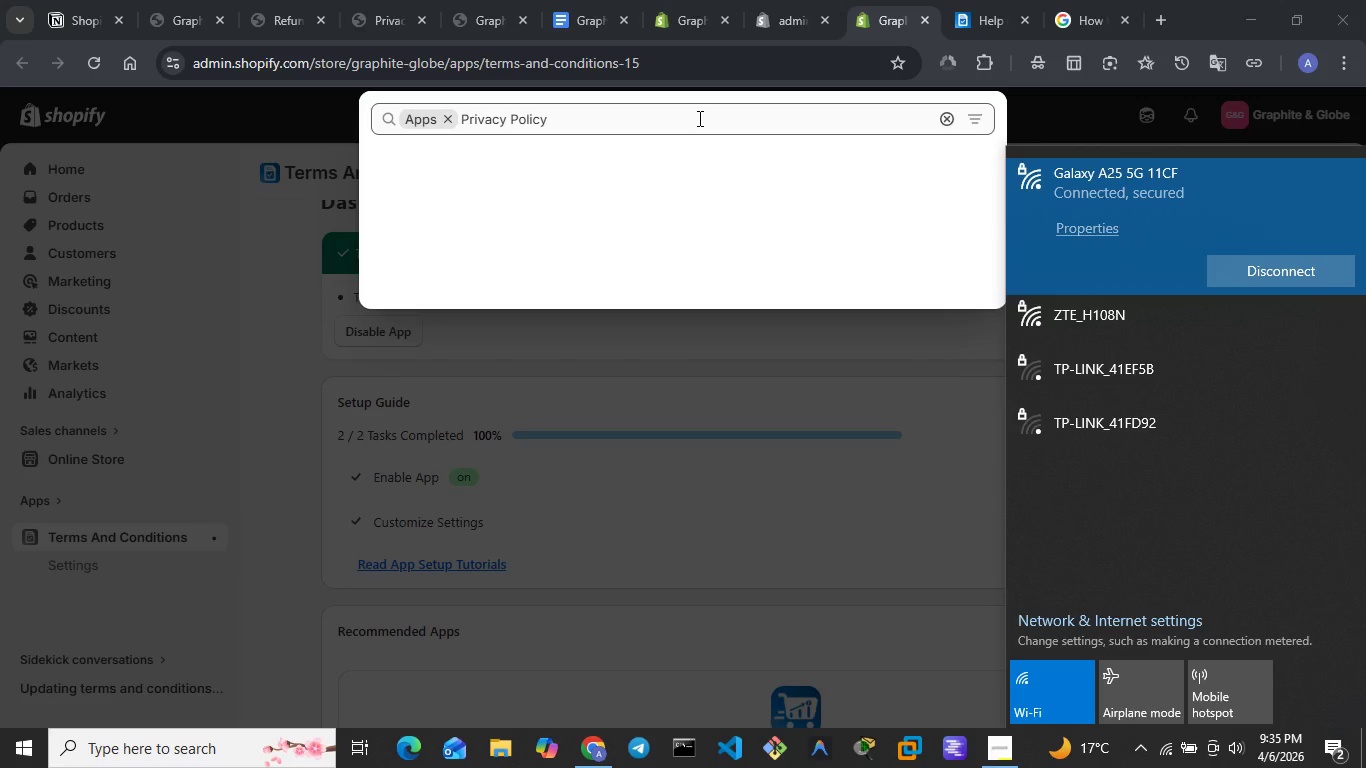 
left_click([964, 26])
 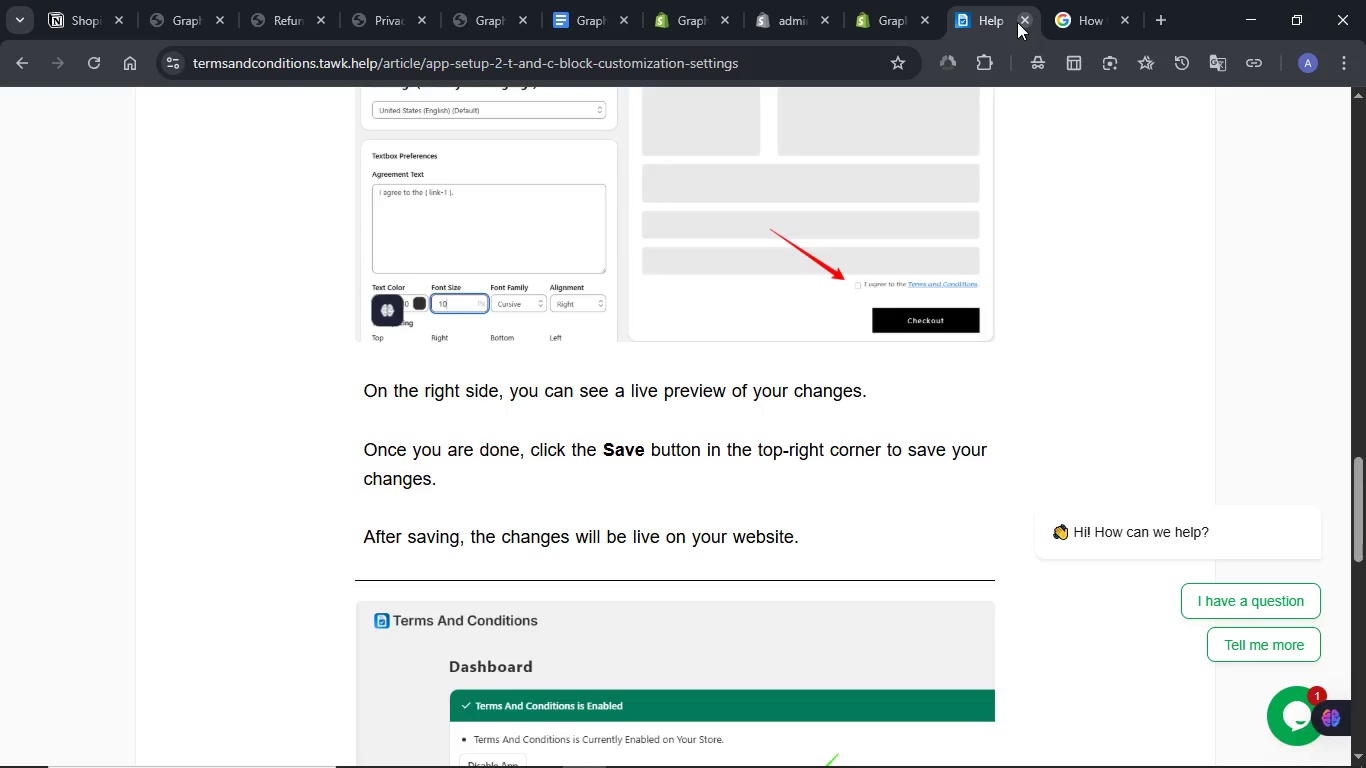 
left_click([1020, 21])
 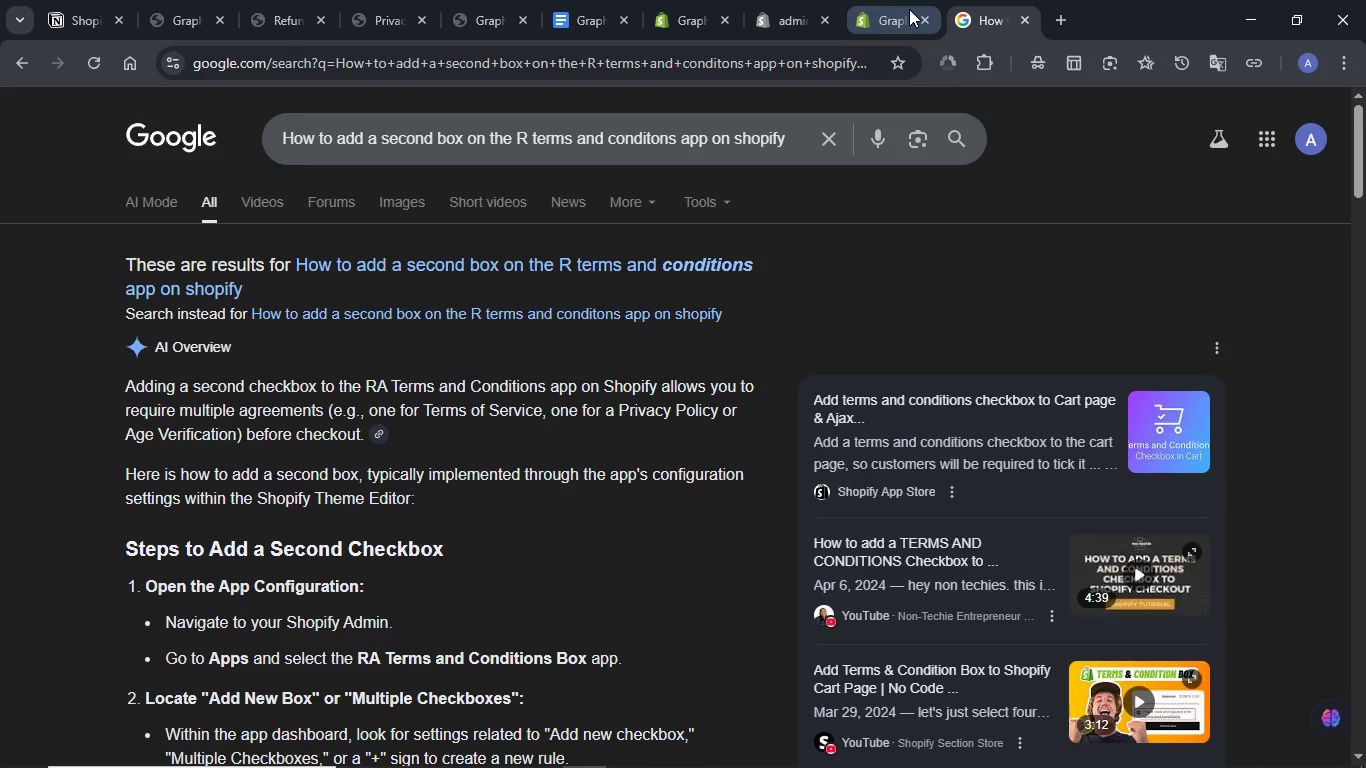 
left_click([909, 9])
 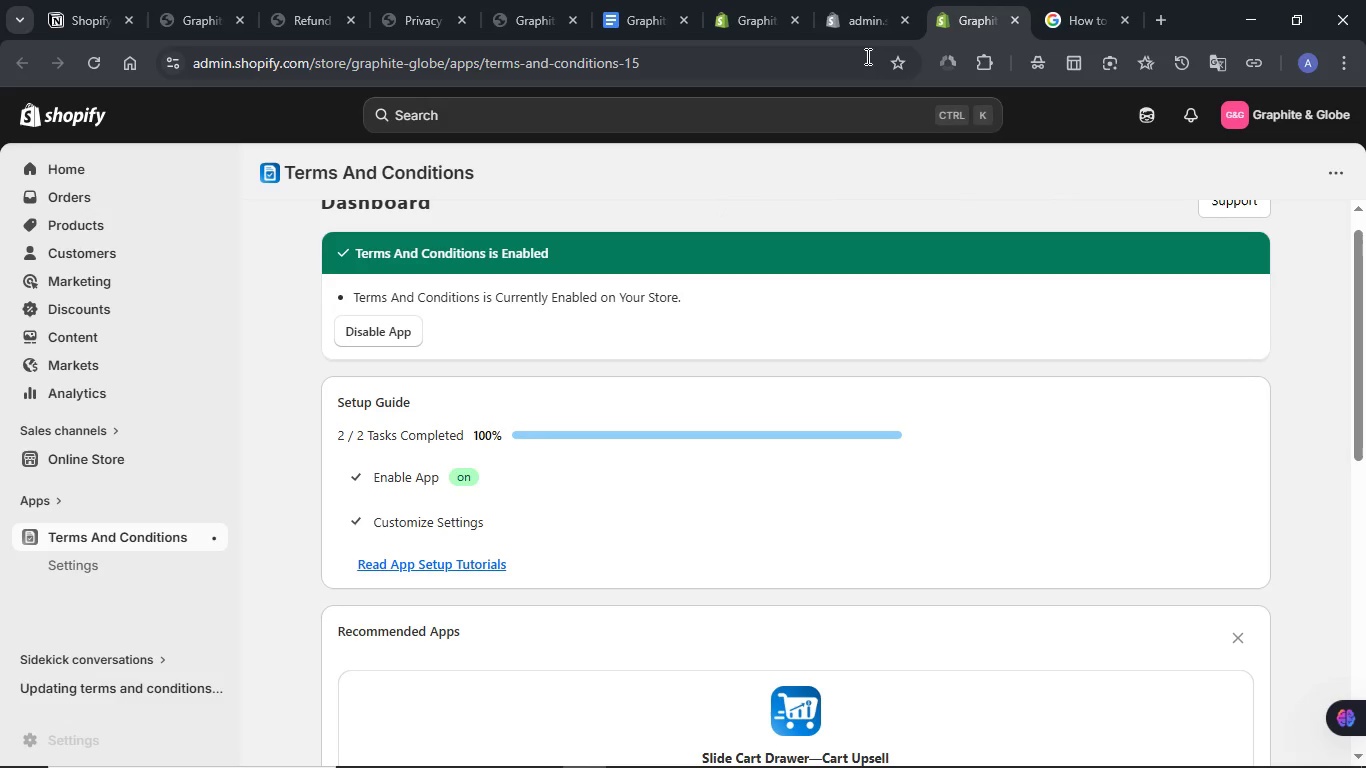 
left_click([852, 5])
 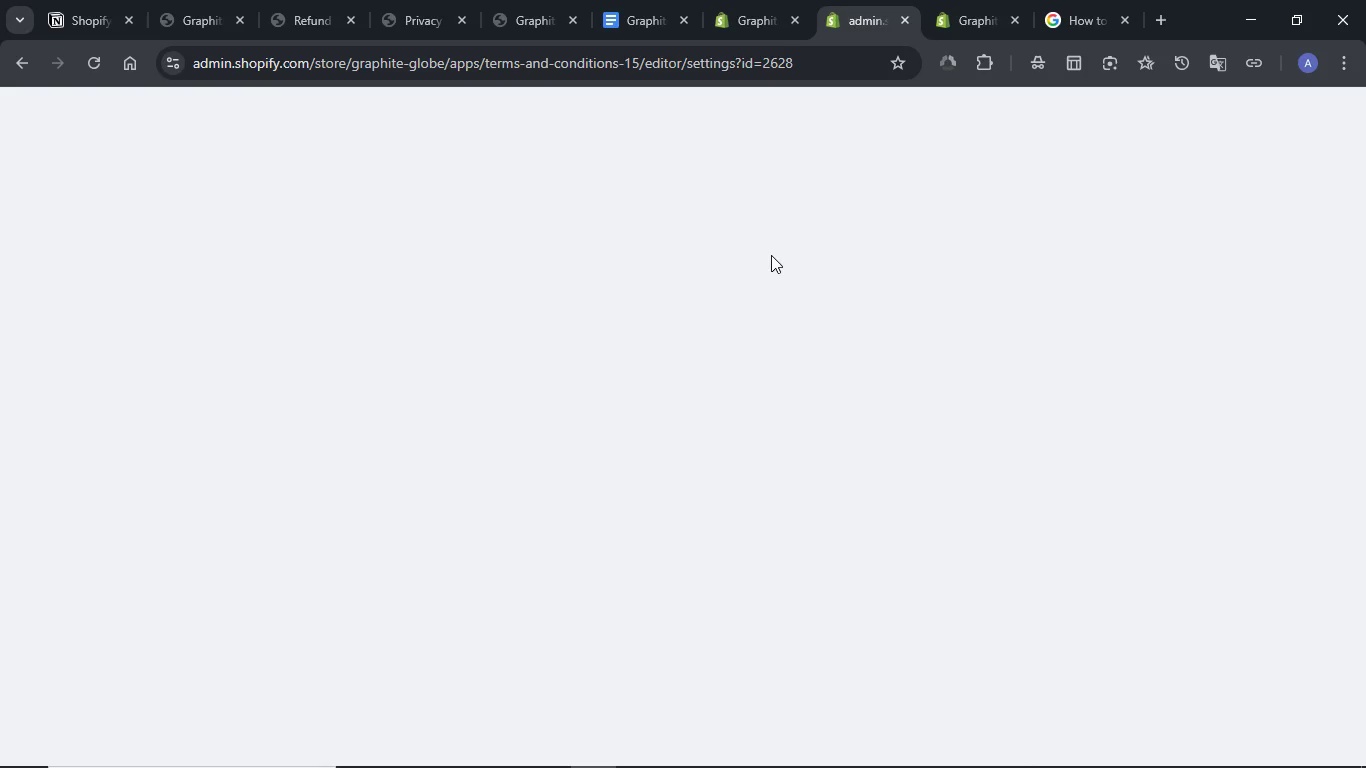 
wait(10.44)
 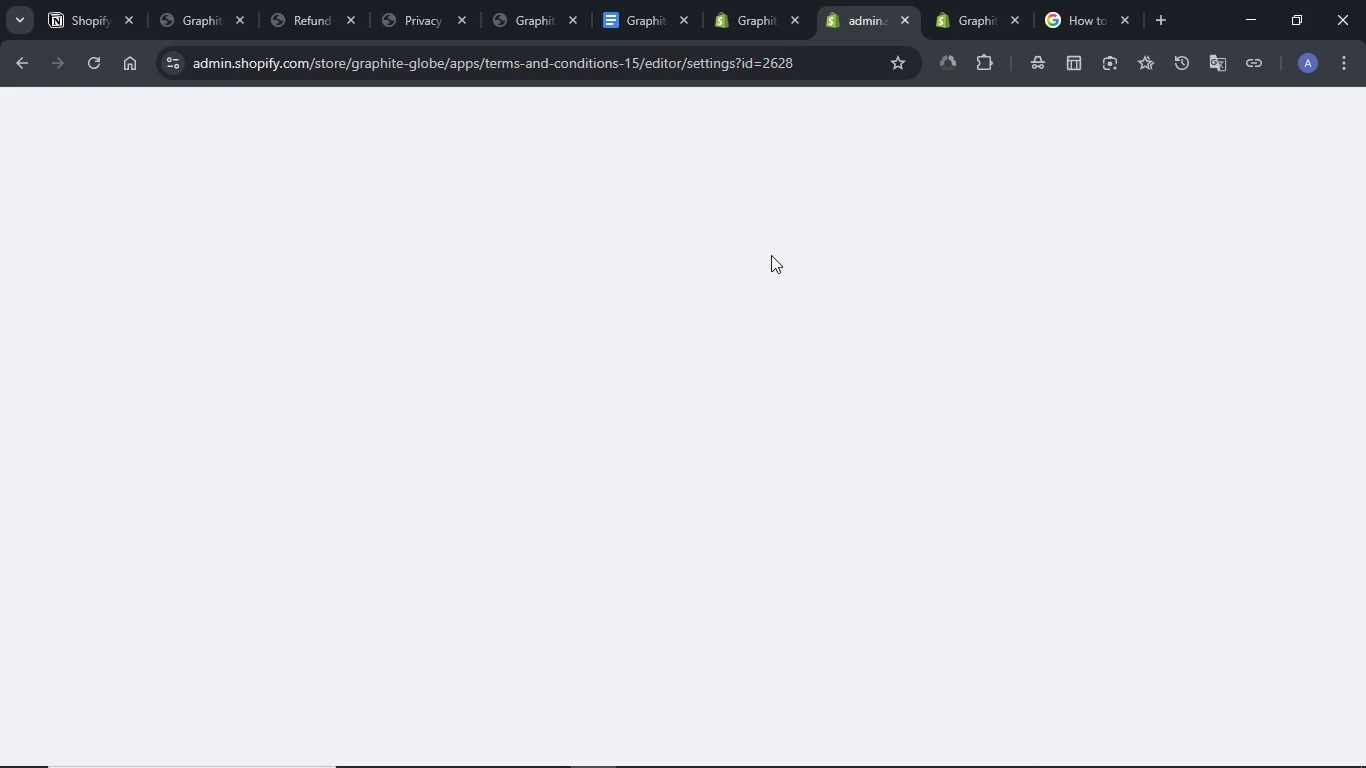 
left_click([94, 63])
 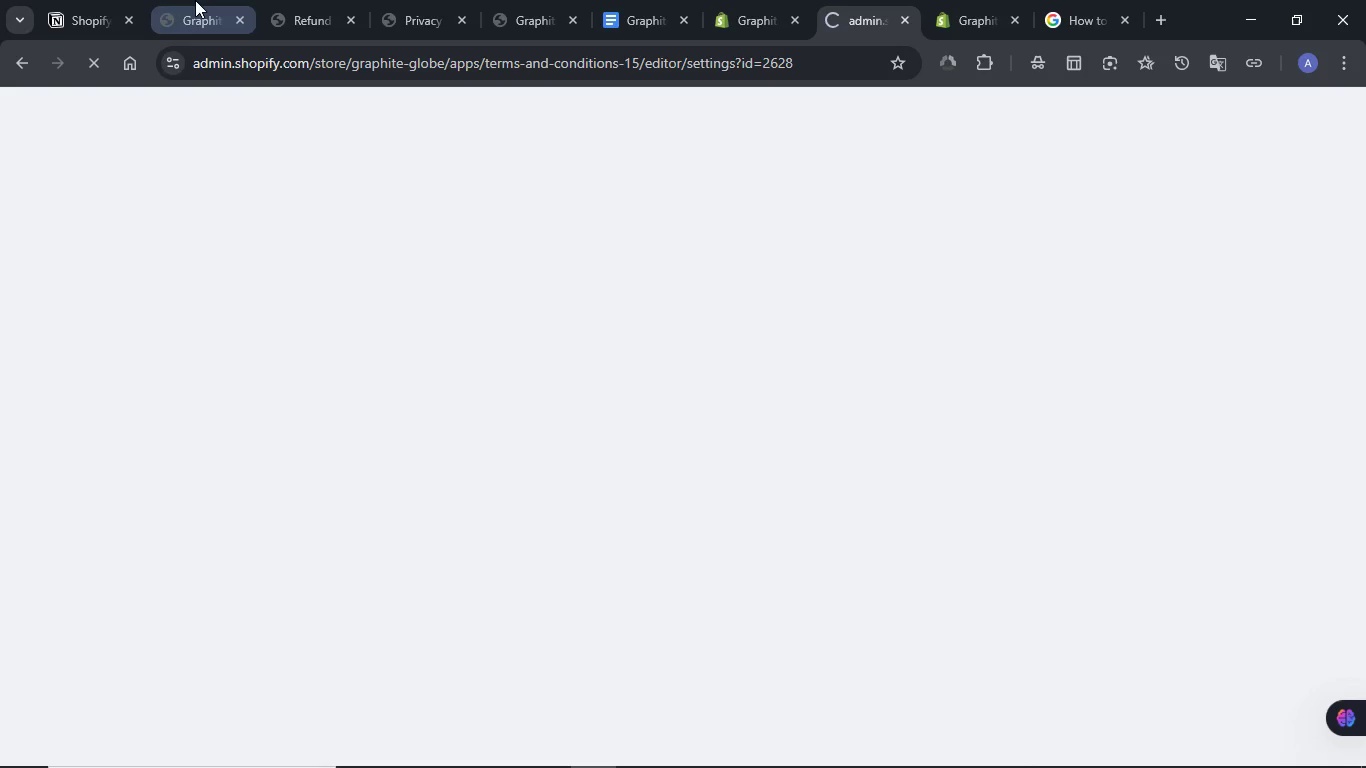 
mouse_move([228, -1])
 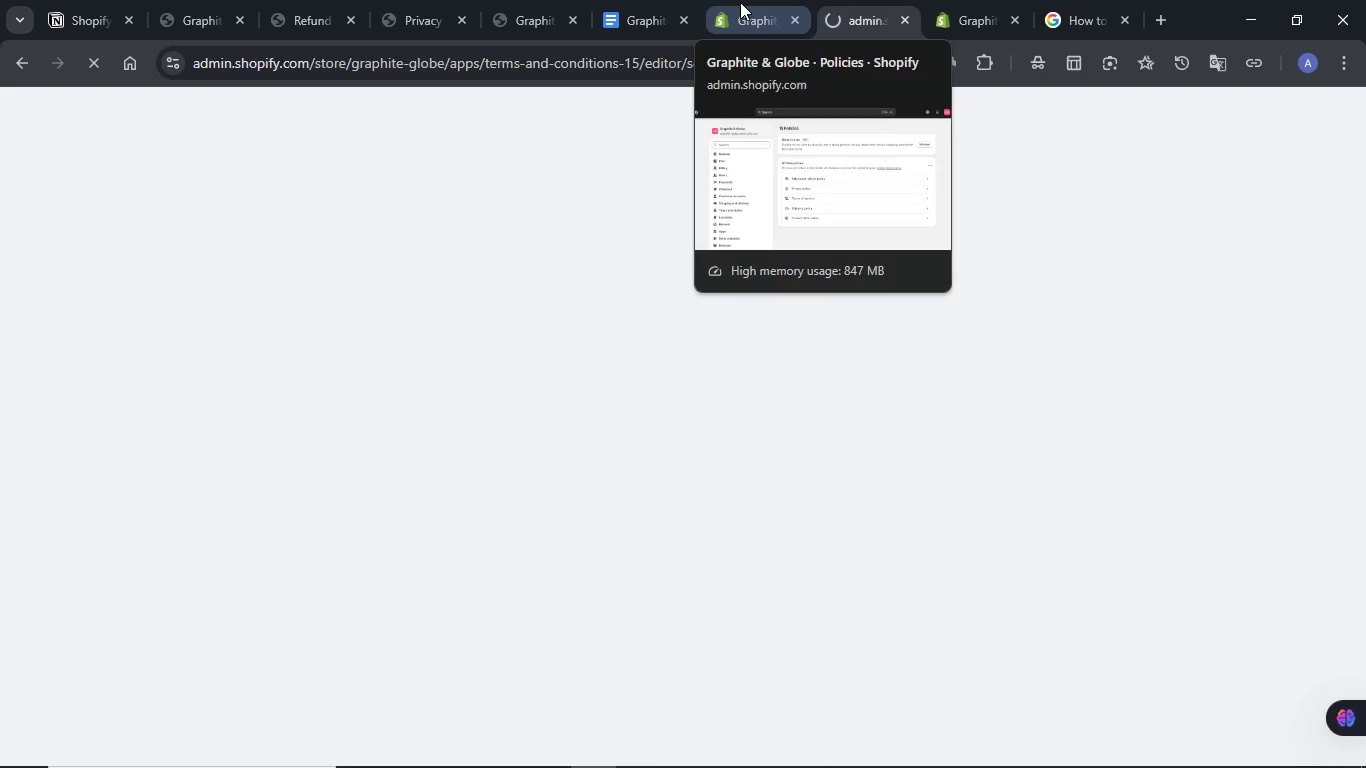 
left_click([740, 2])
 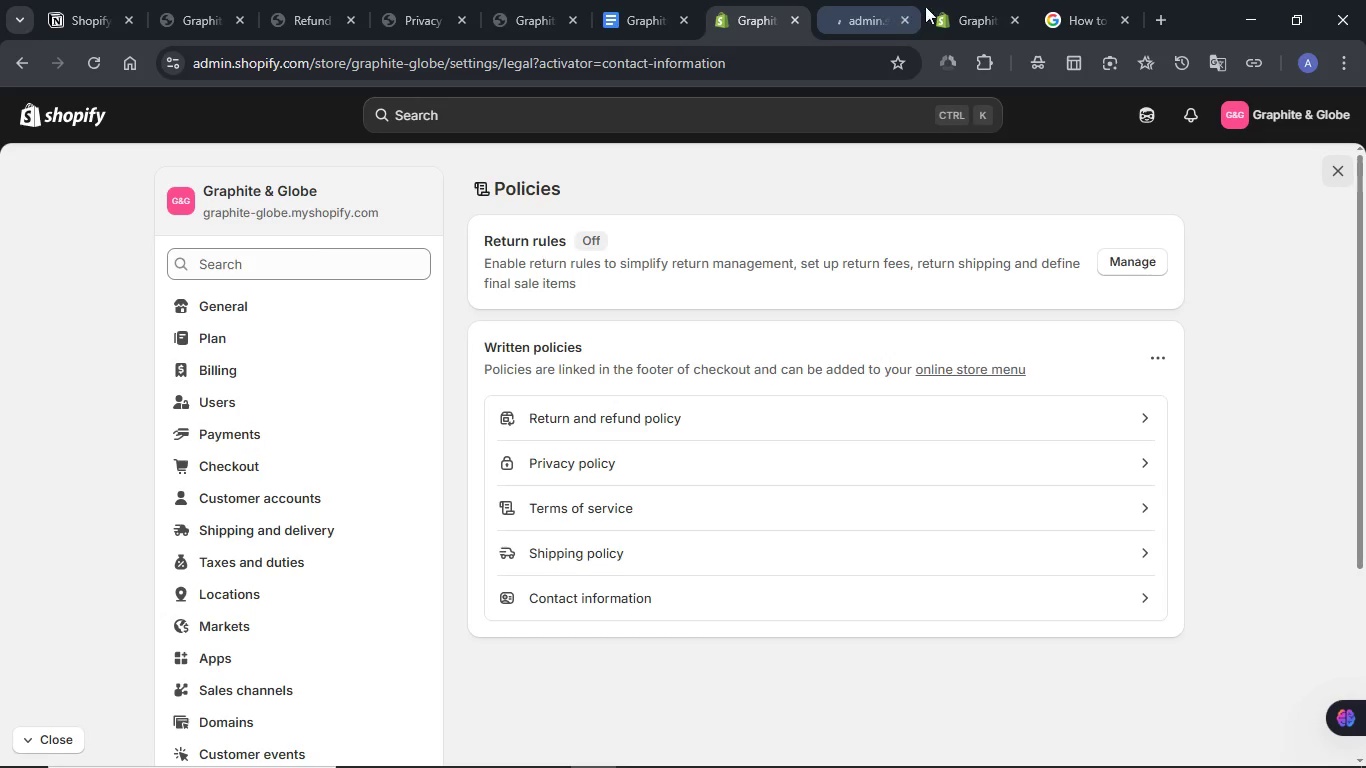 
wait(6.16)
 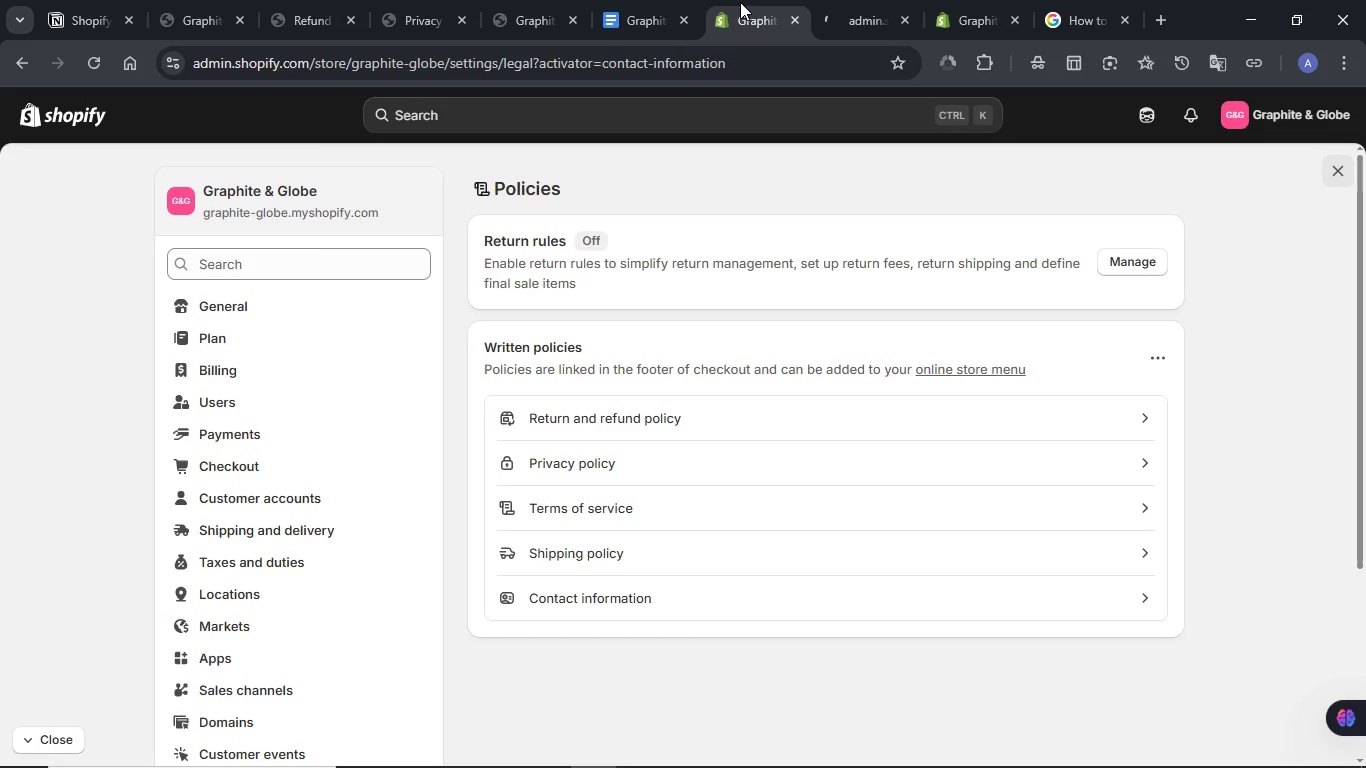 
left_click([953, 7])
 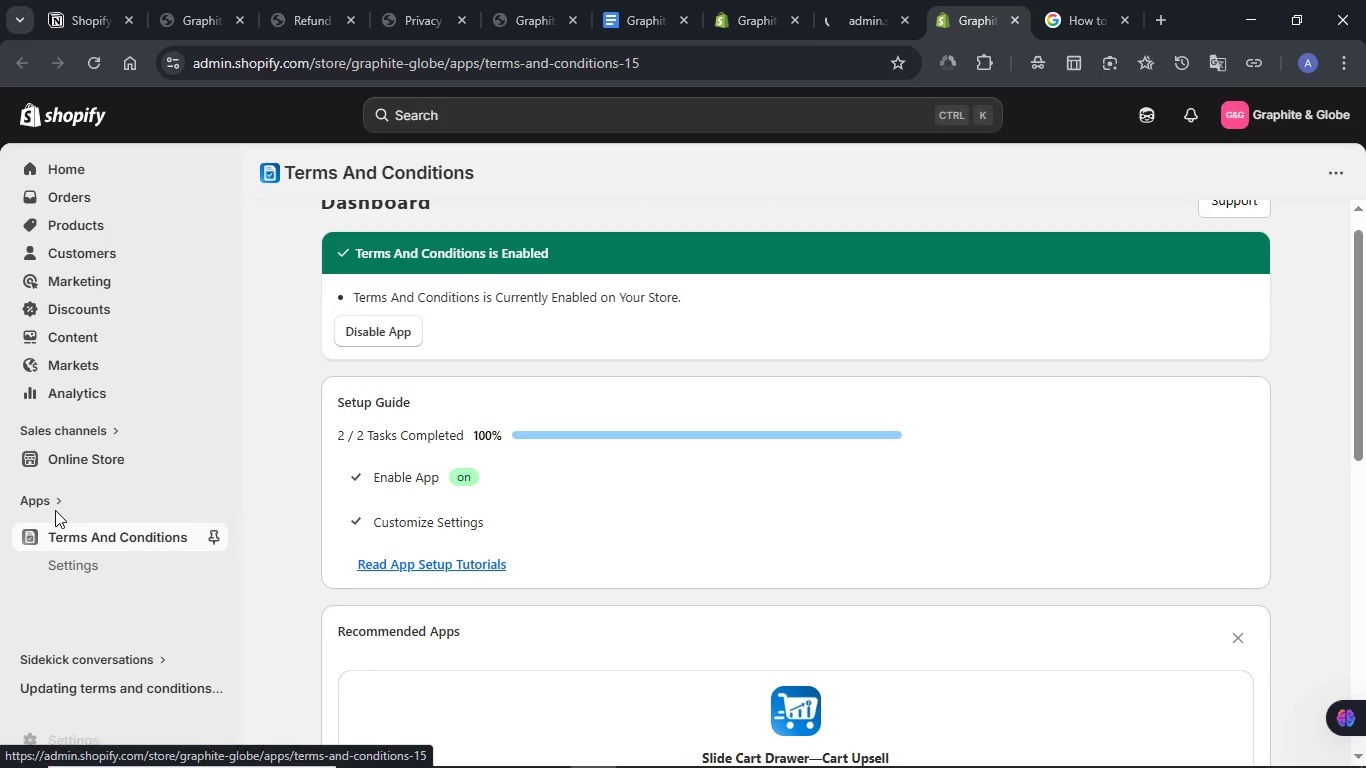 
left_click([31, 496])
 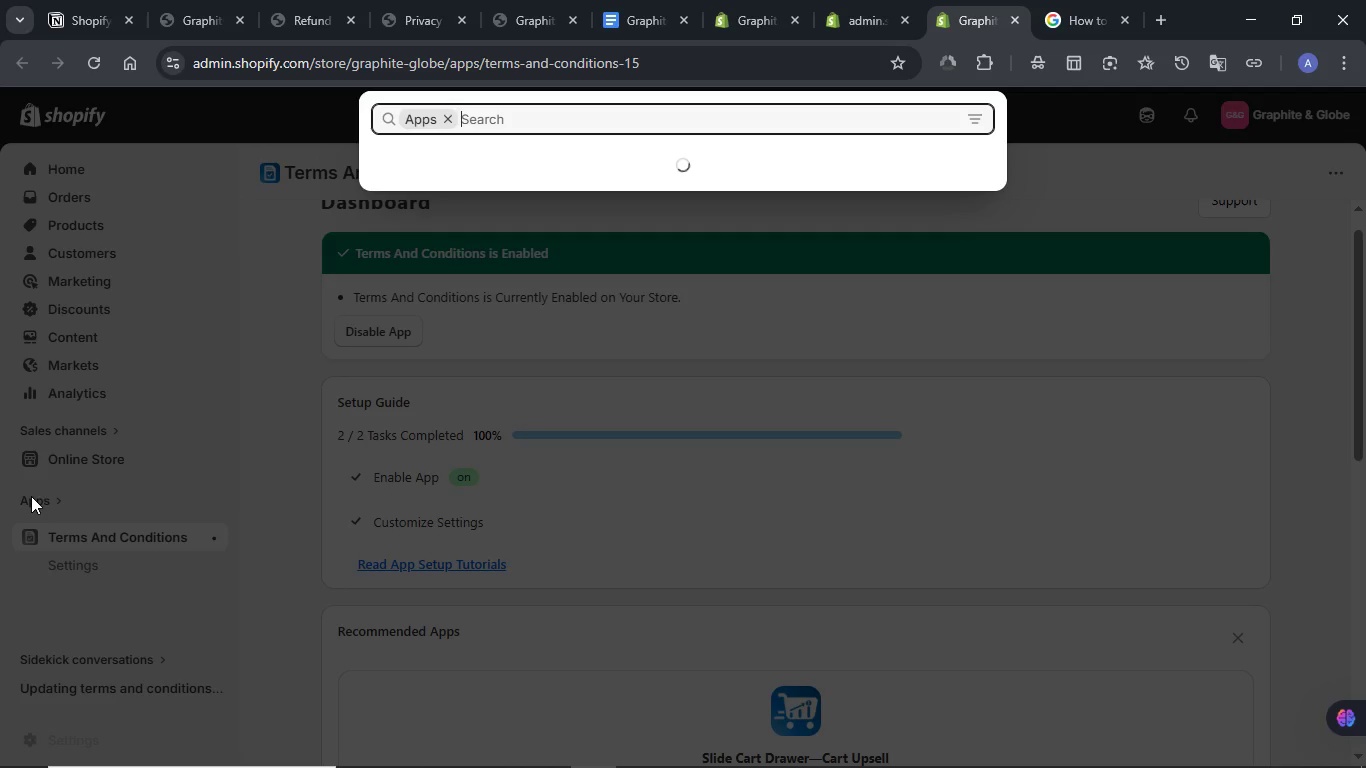 
wait(12.55)
 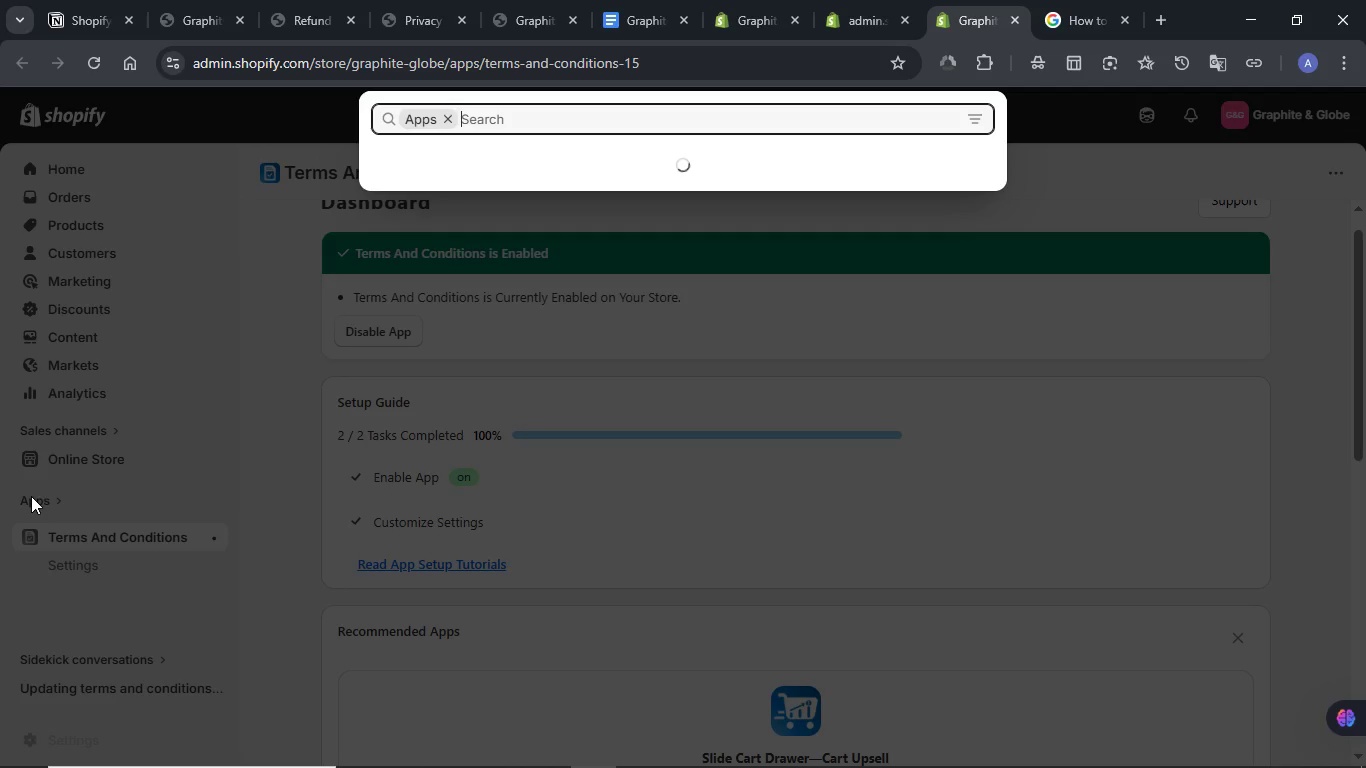 
left_click([856, 5])
 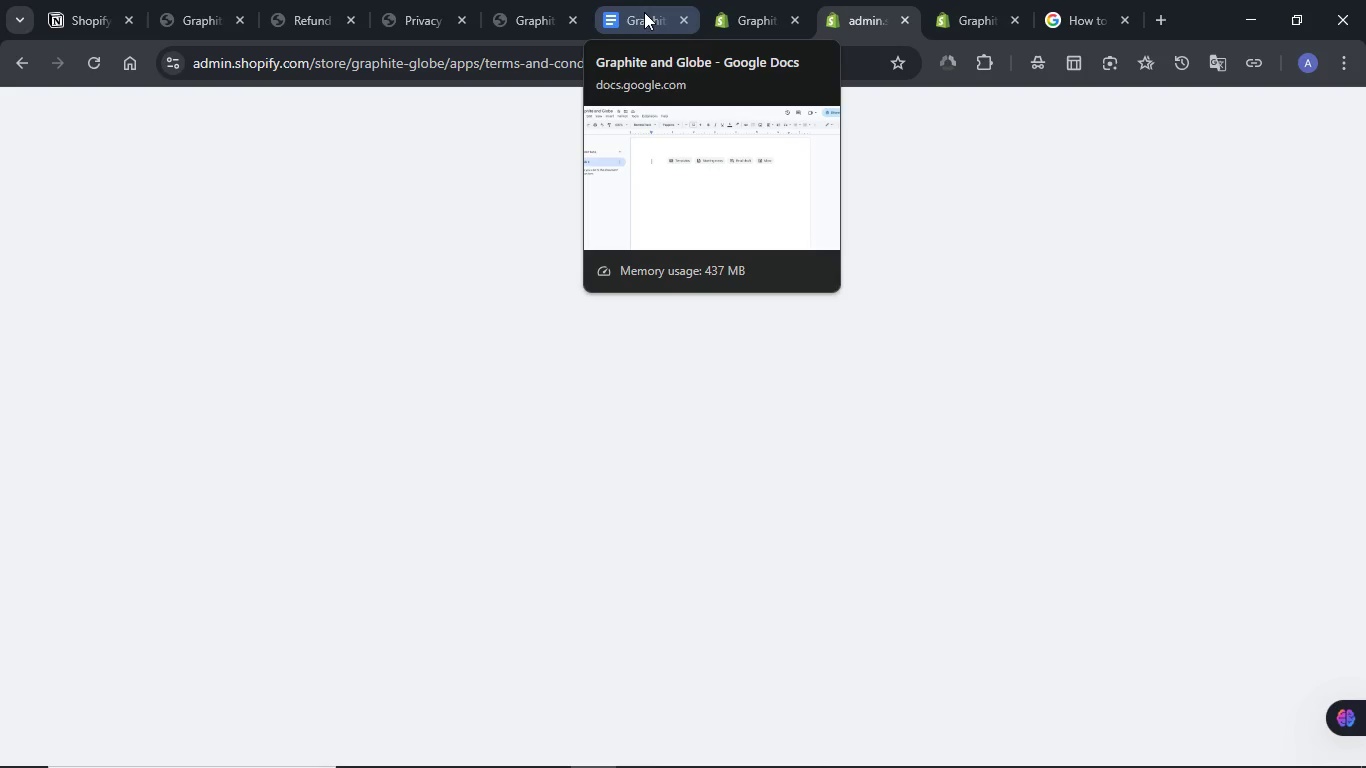 
mouse_move([643, 37])
 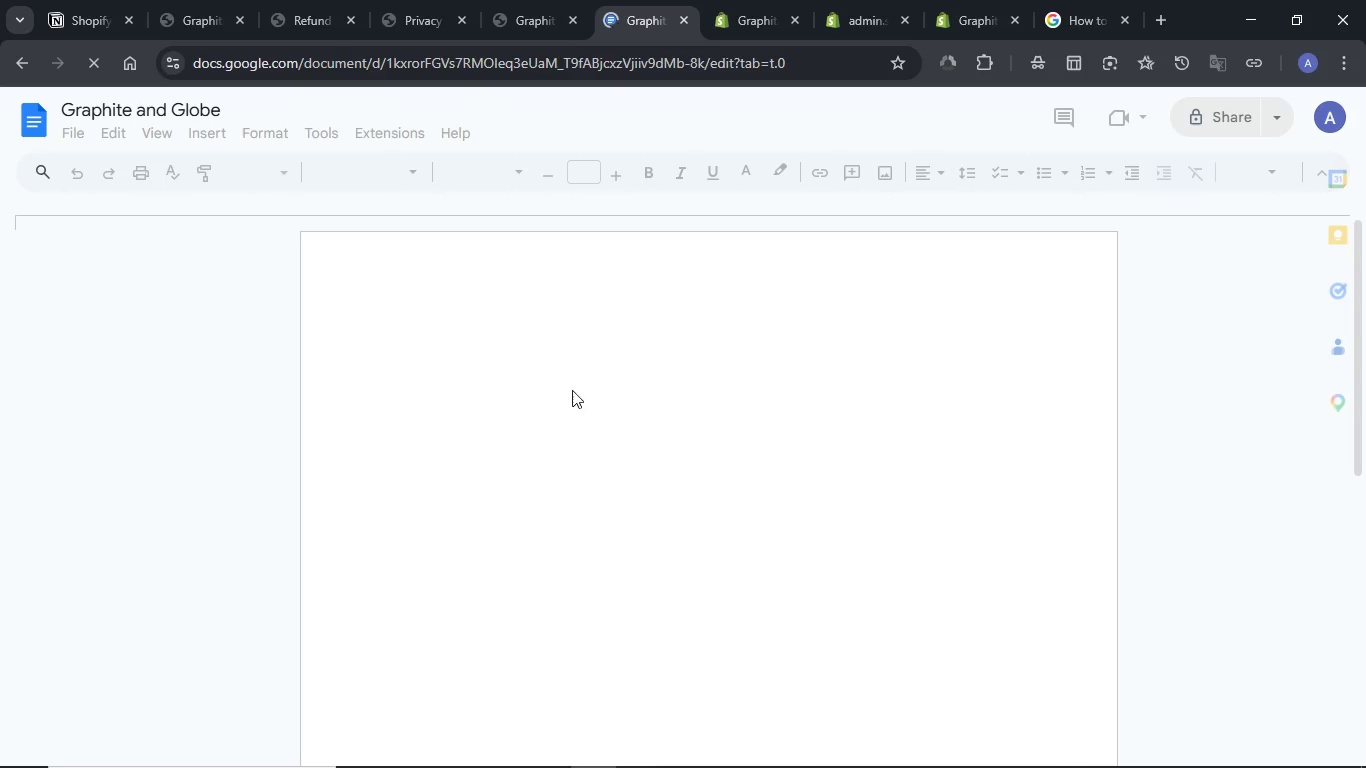 
left_click([507, 301])
 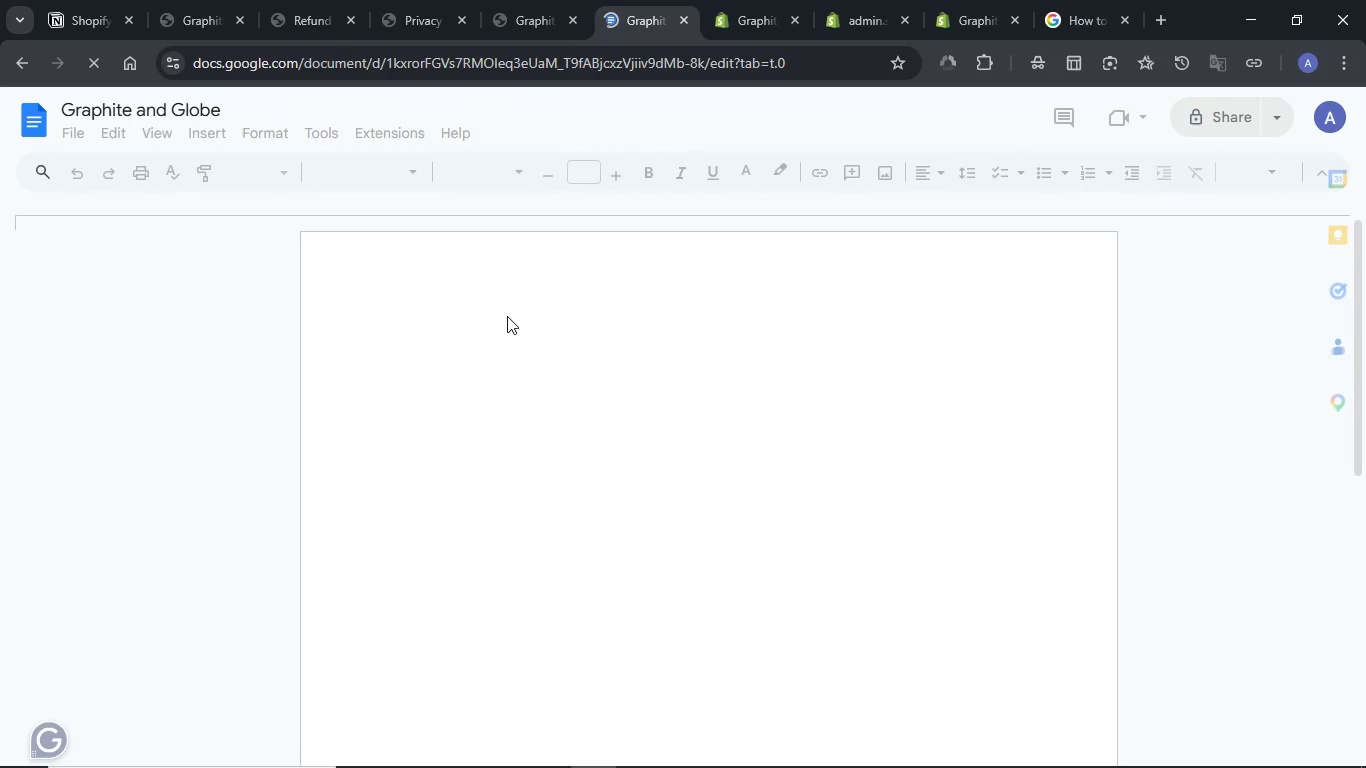 
wait(5.5)
 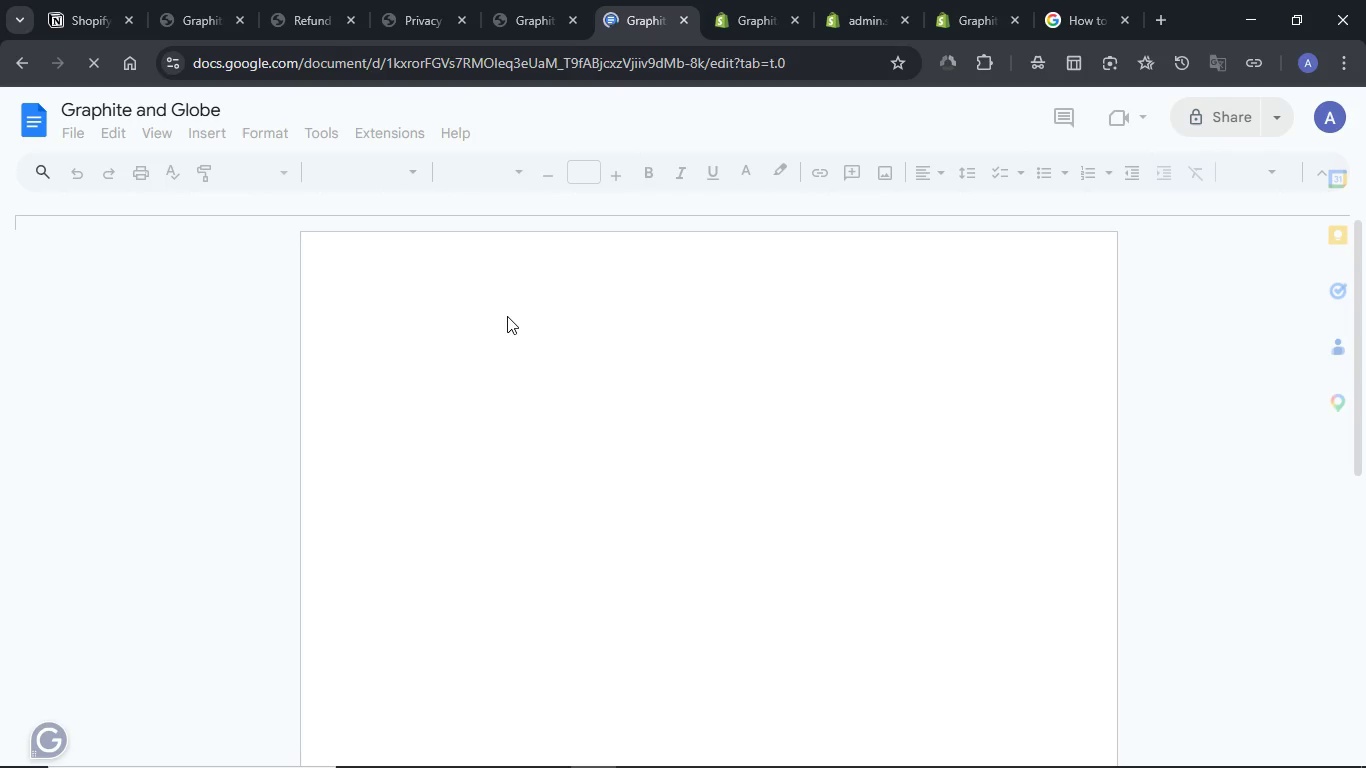 
left_click([497, 277])
 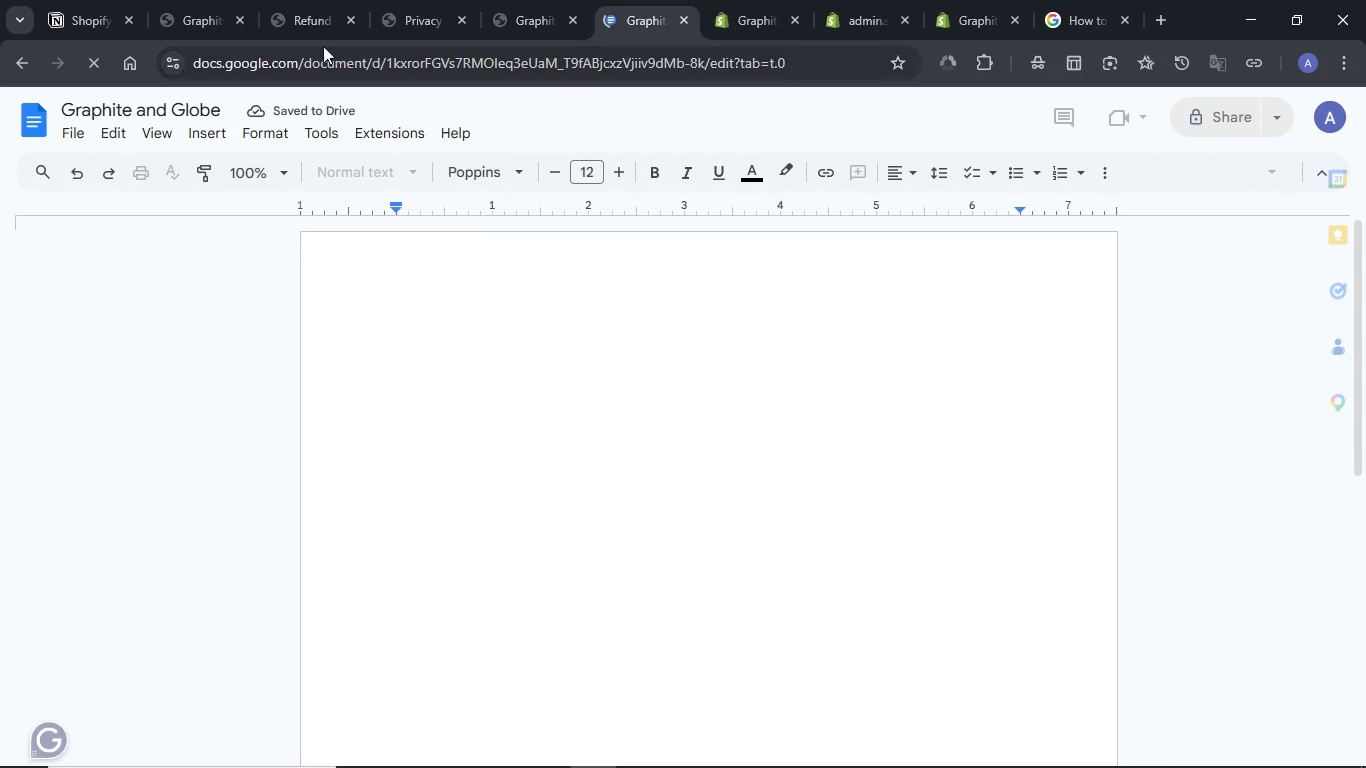 
wait(6.55)
 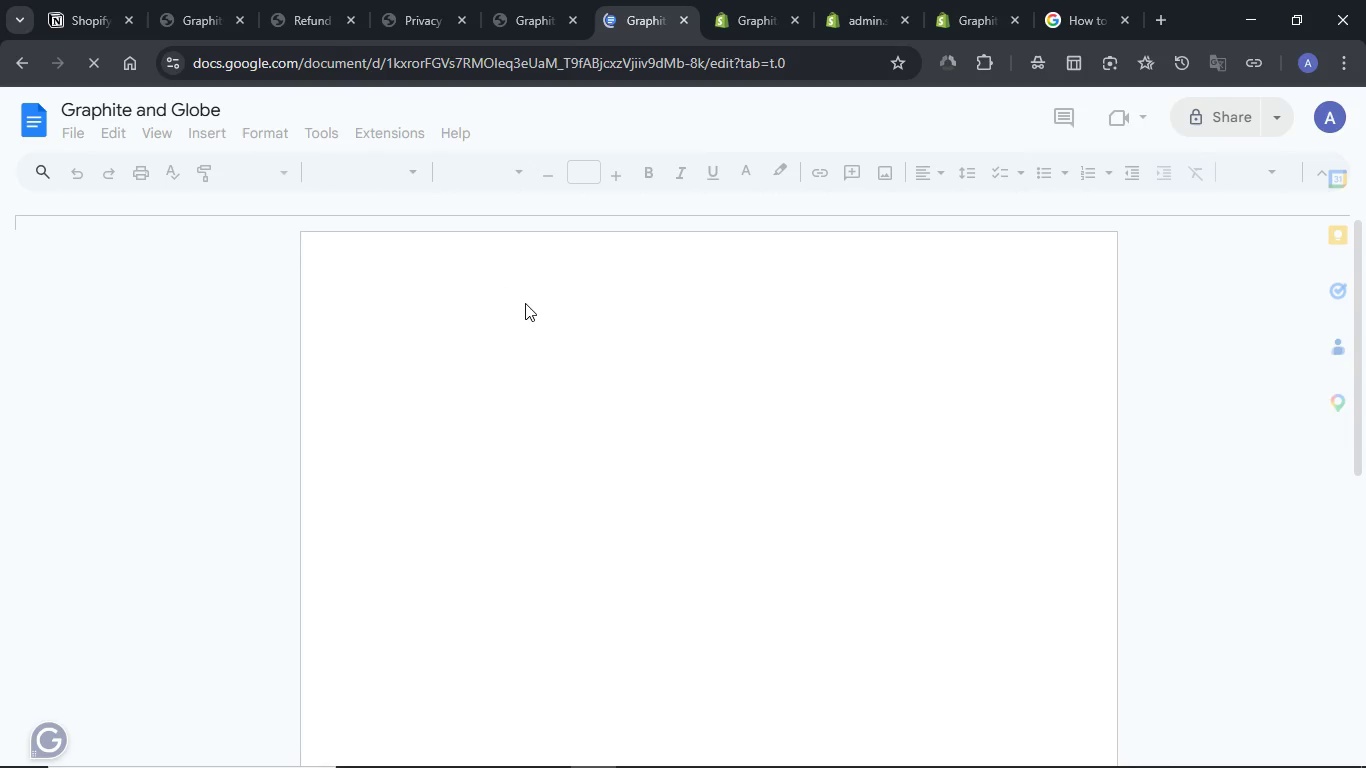 
left_click([74, 0])
 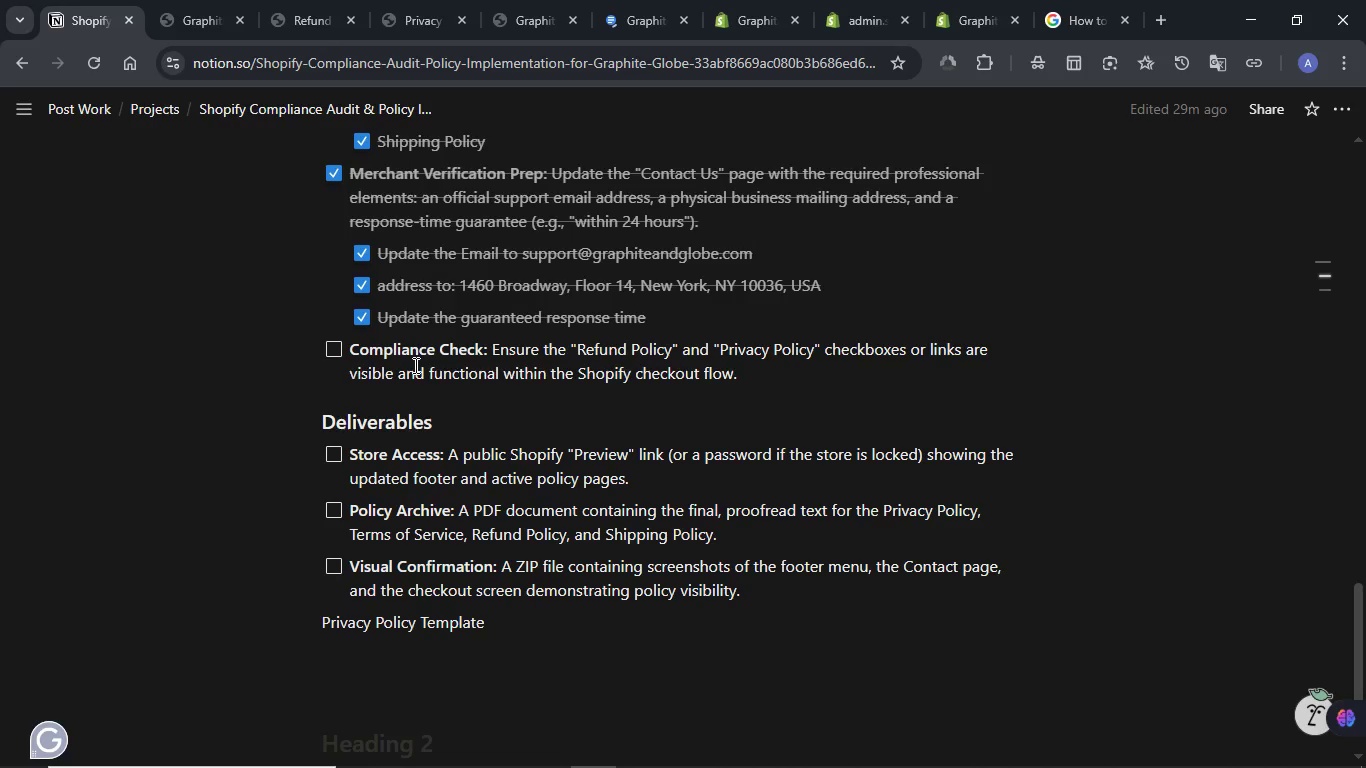 
scroll: coordinate [439, 400], scroll_direction: up, amount: 23.0
 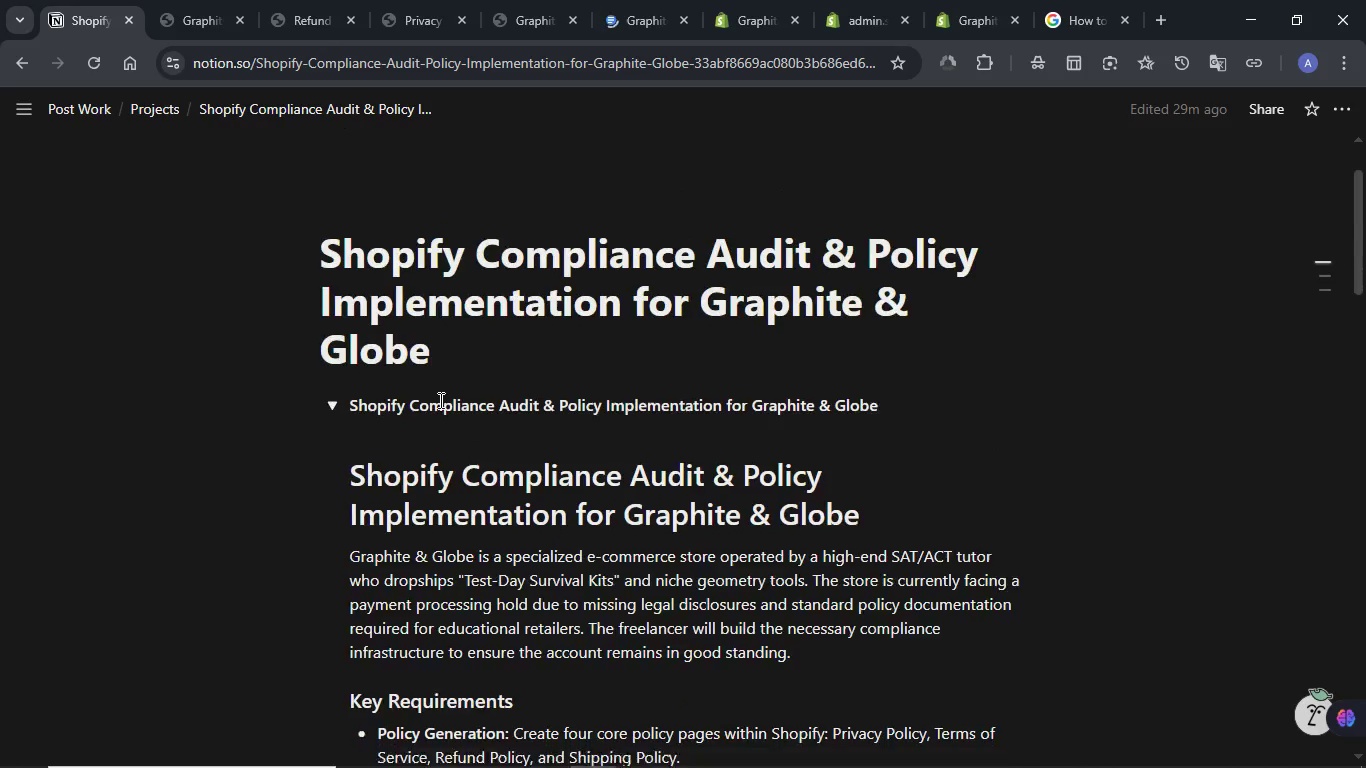 
scroll: coordinate [439, 400], scroll_direction: none, amount: 0.0
 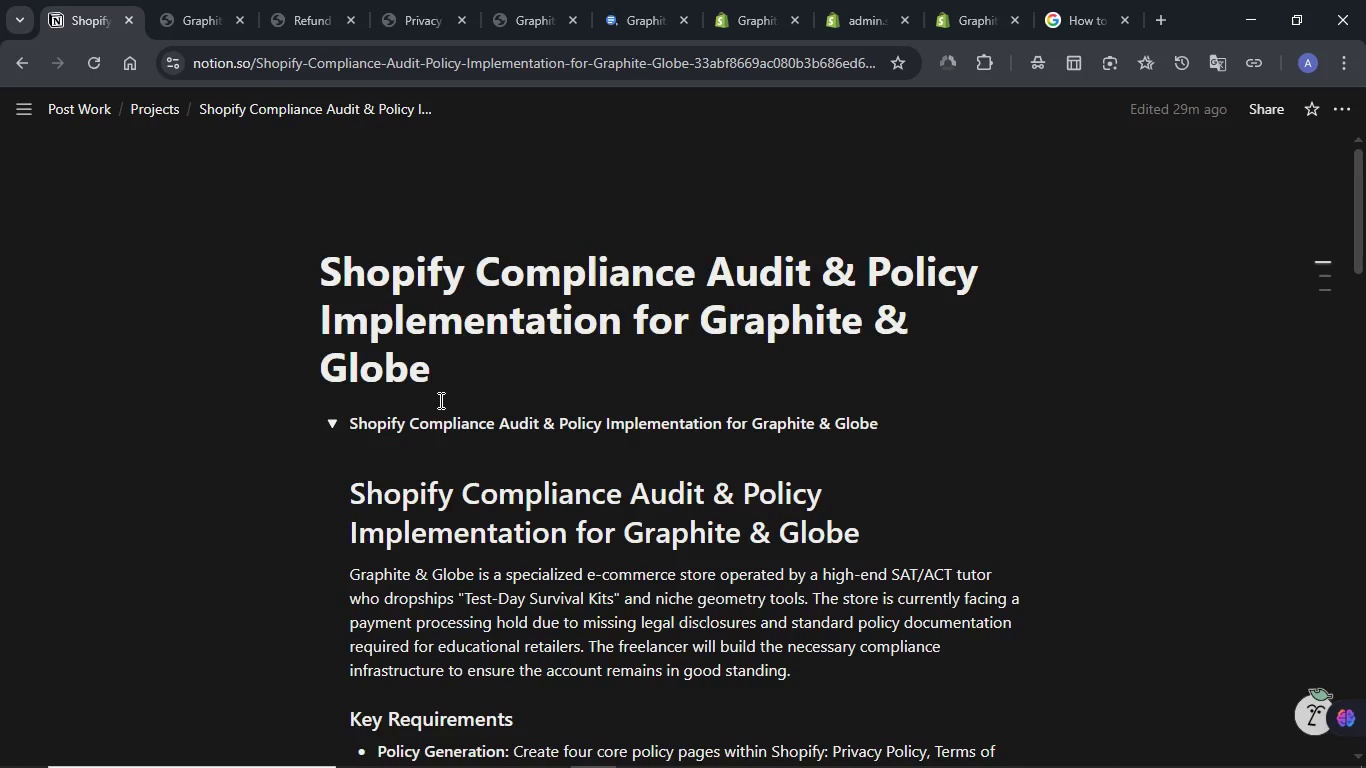 
scroll: coordinate [438, 412], scroll_direction: down, amount: 13.0
 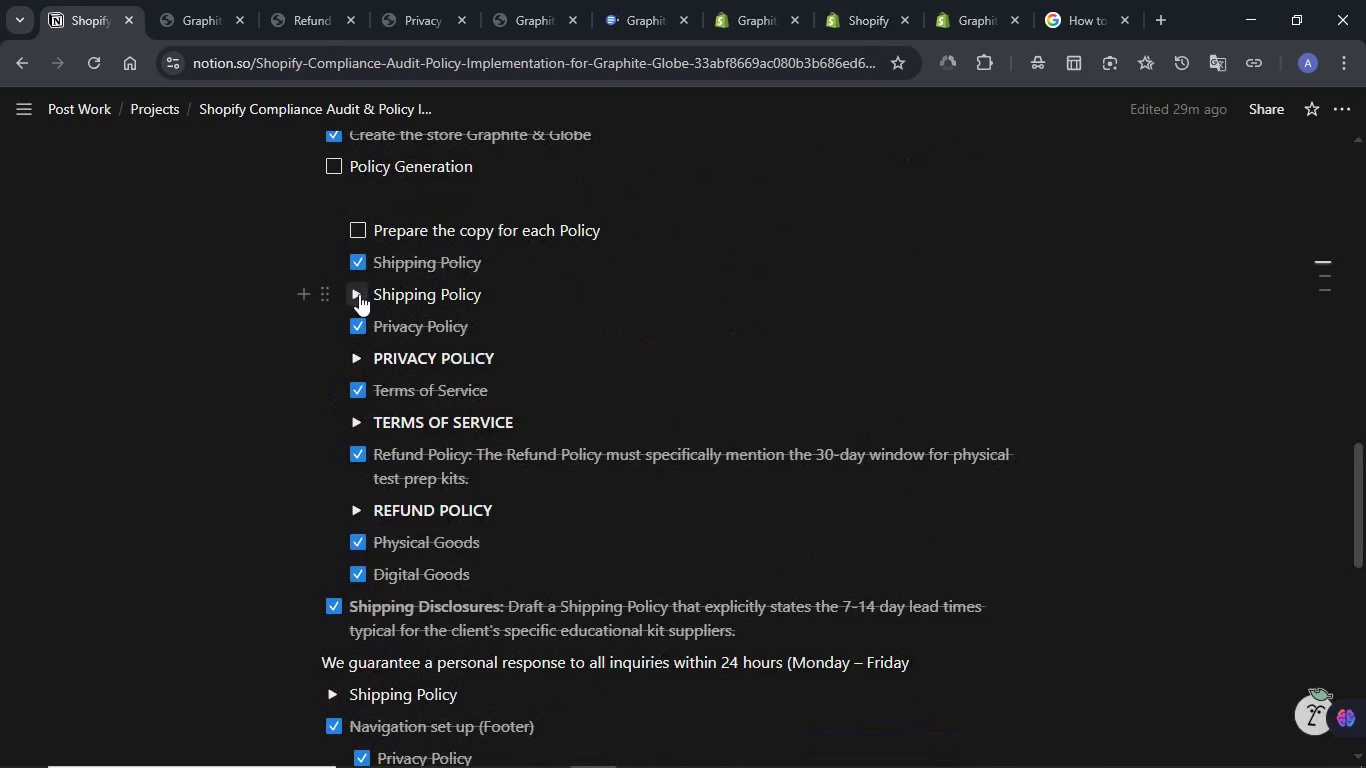 
left_click([359, 294])
 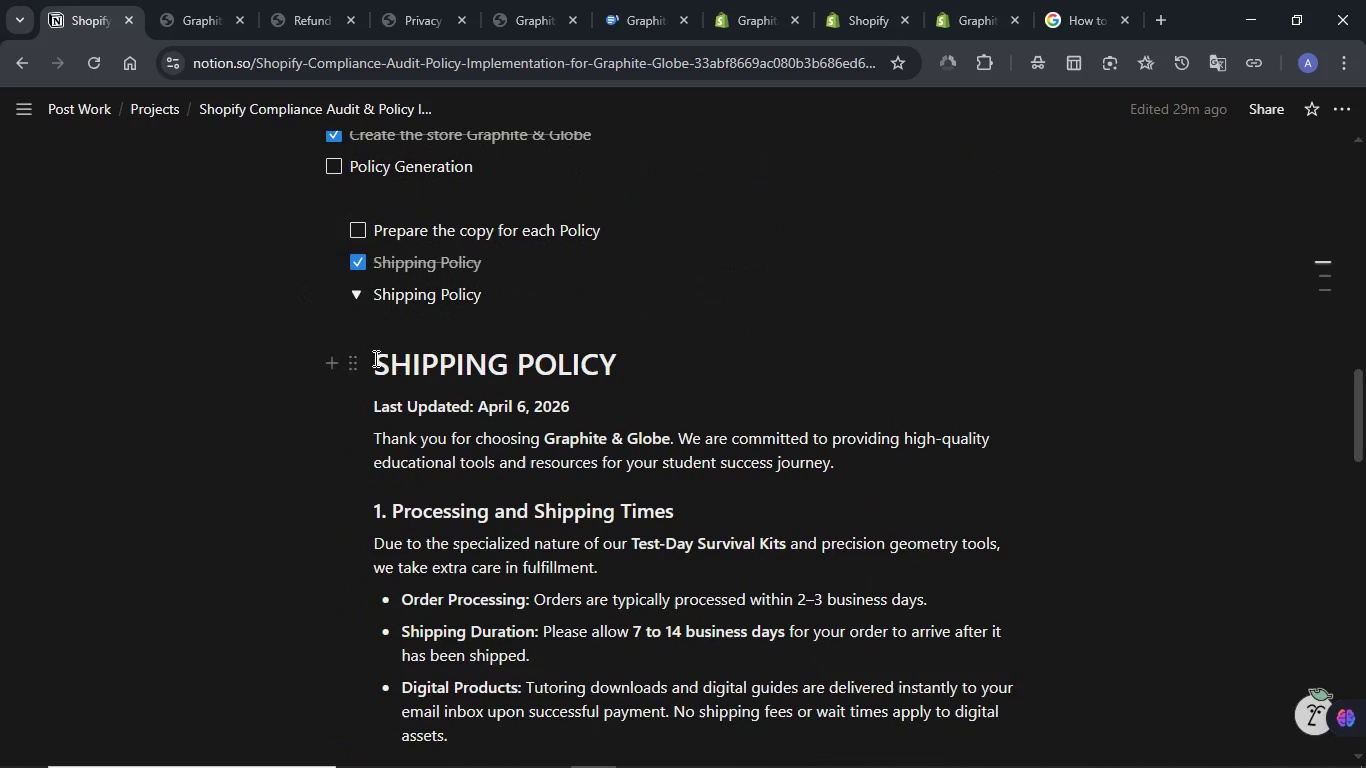 
left_click_drag(start_coordinate=[374, 358], to_coordinate=[857, 503])
 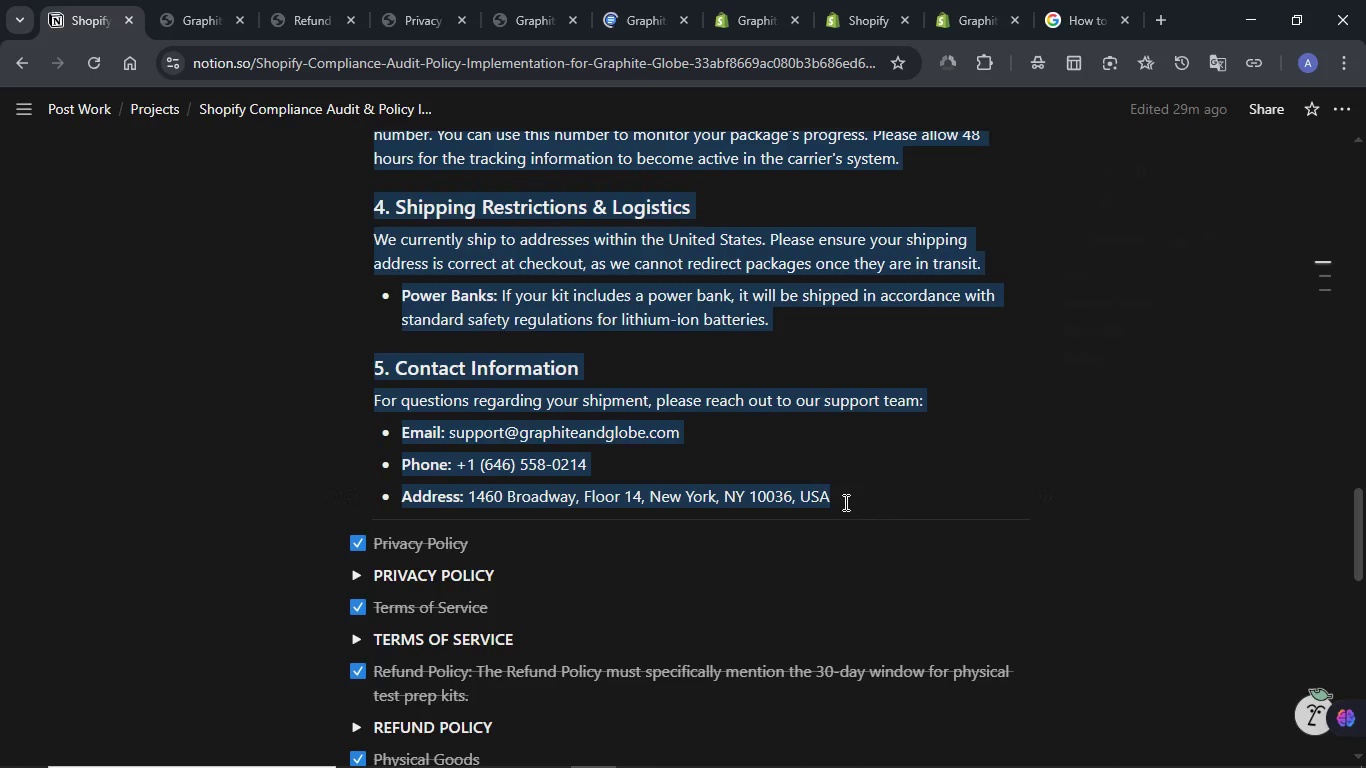 
key(Control+C)
 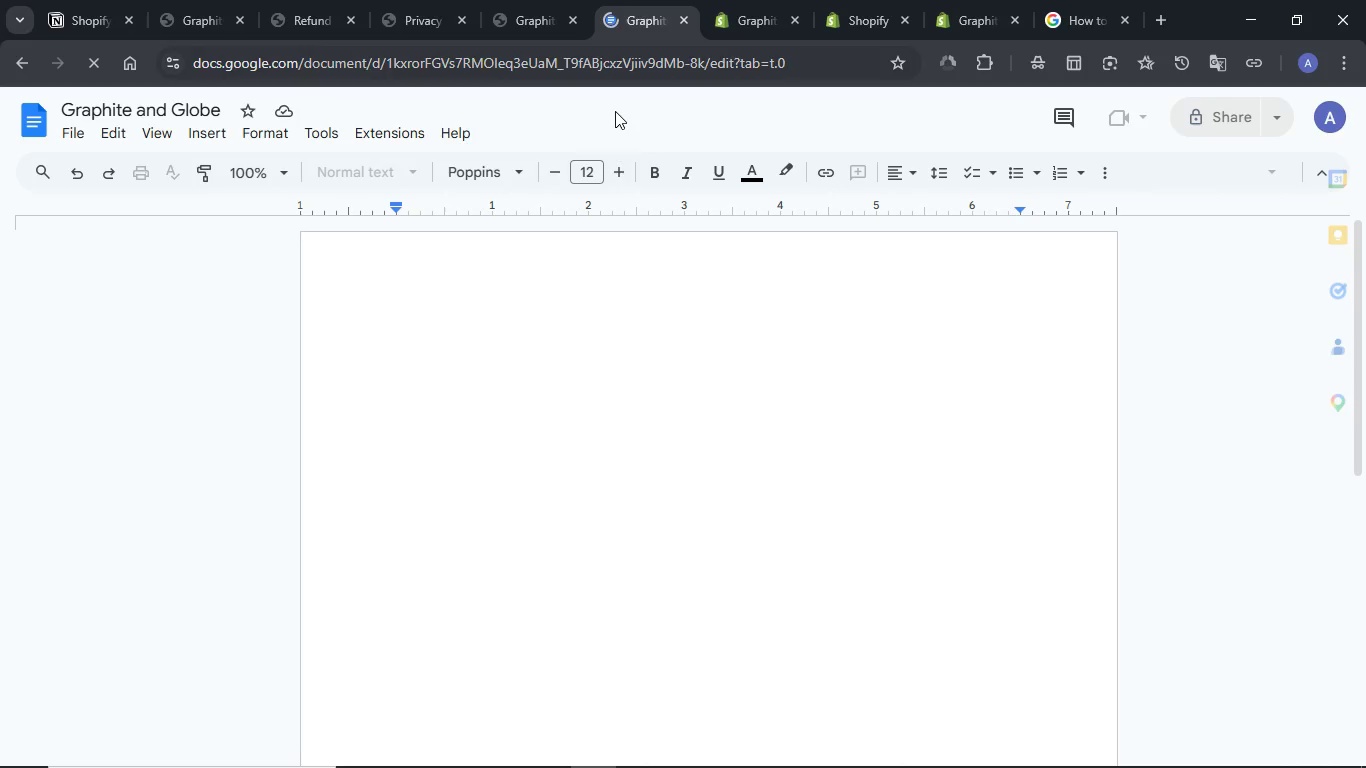 
left_click([454, 296])
 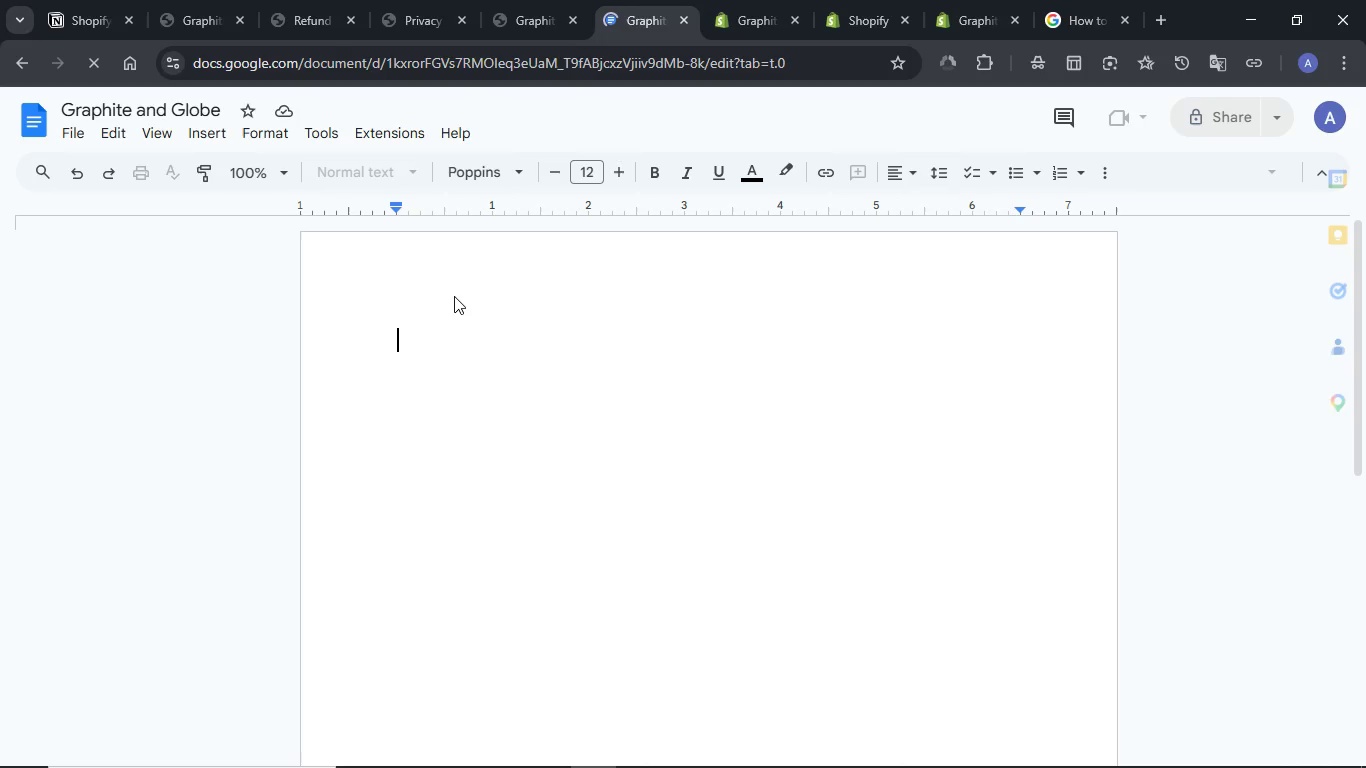 
key(Control+V)
 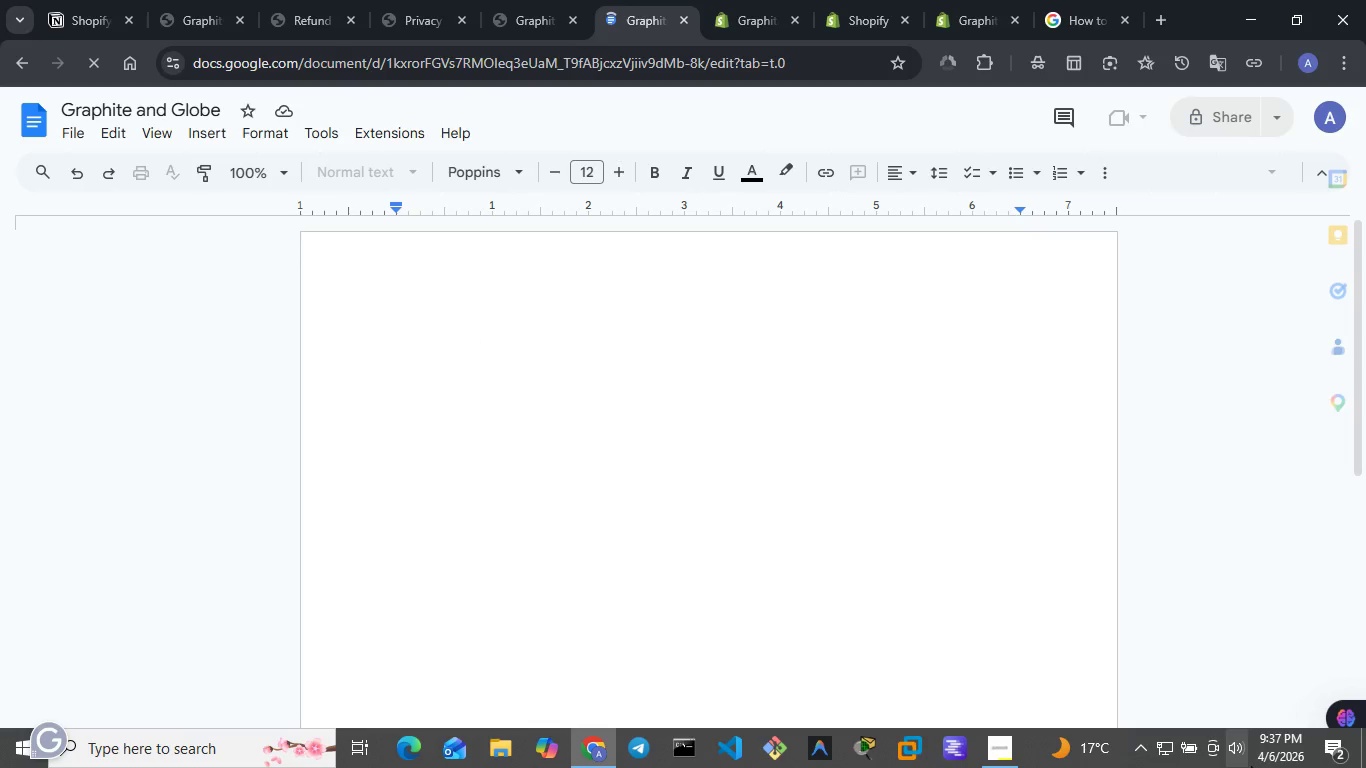 
wait(9.64)
 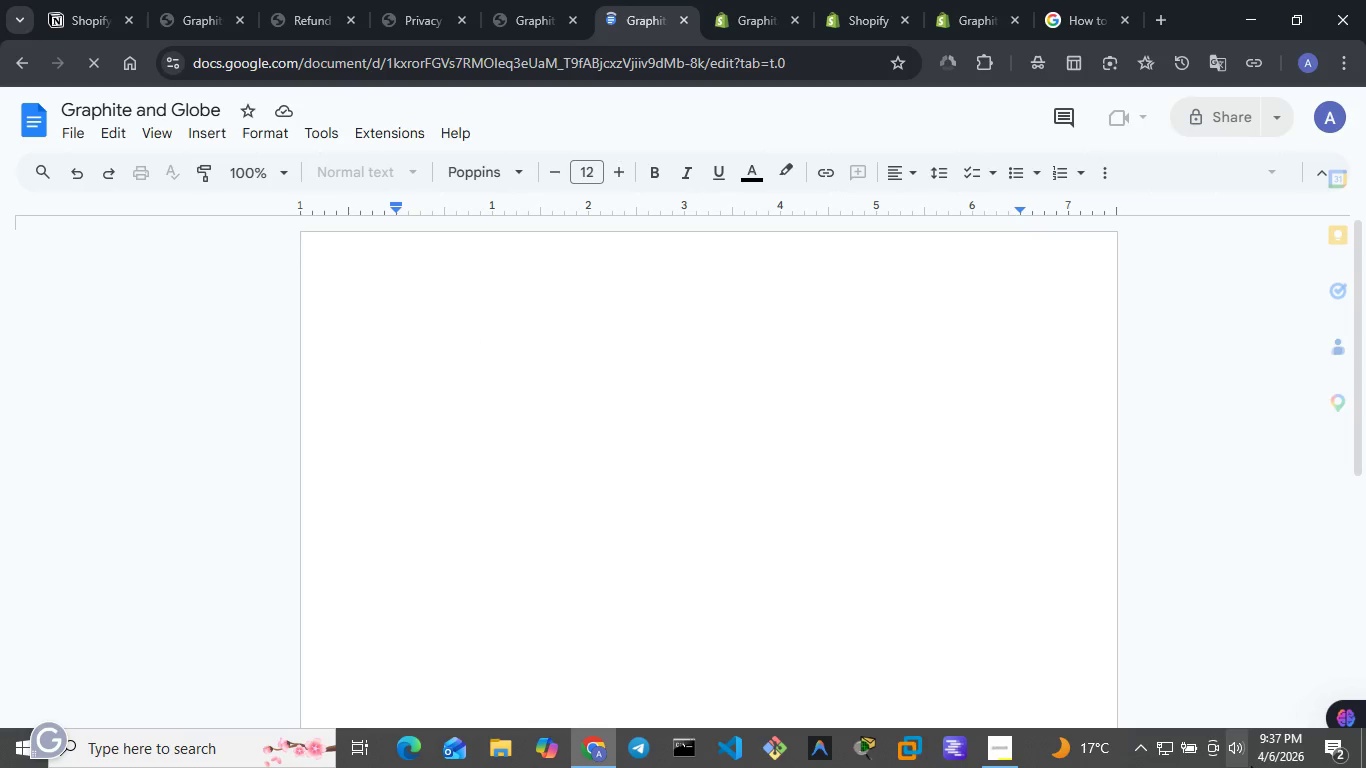 
left_click([1168, 752])
 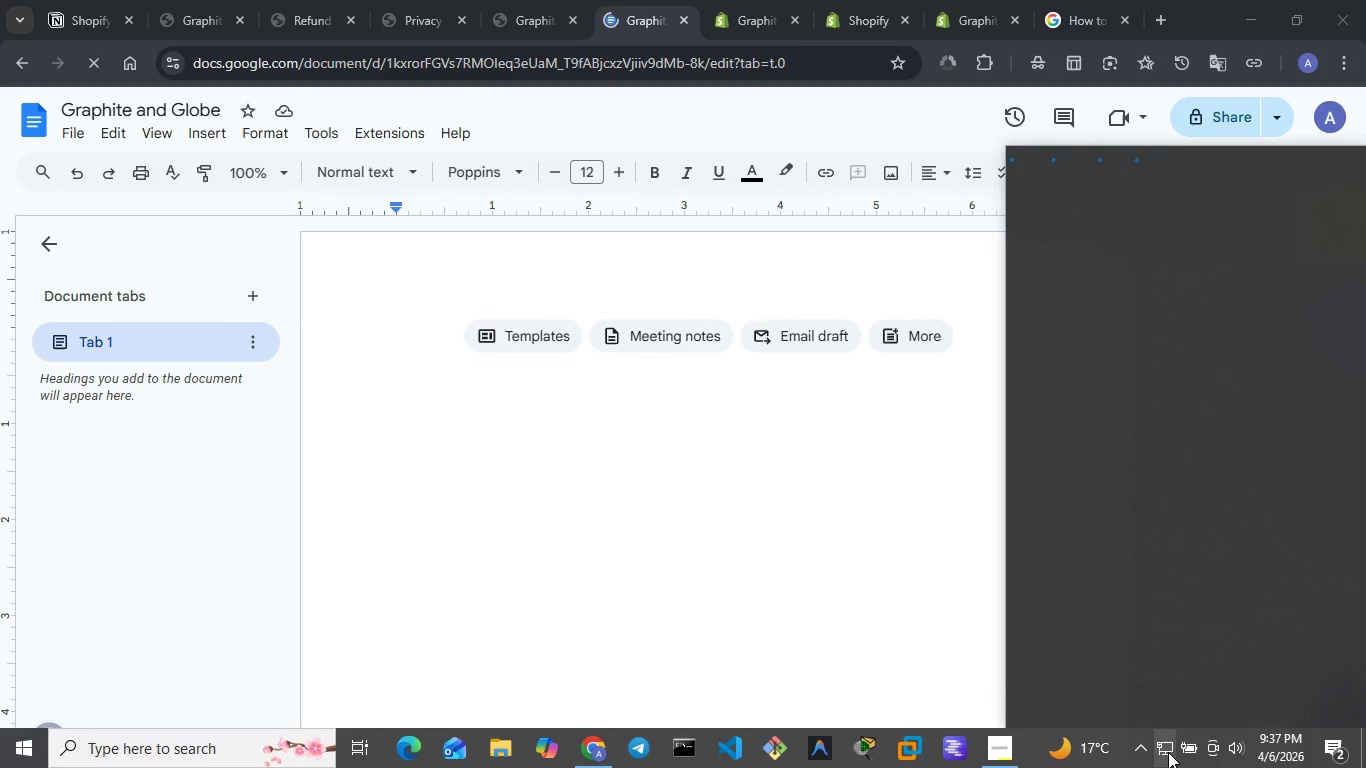 
mouse_move([1128, 315])
 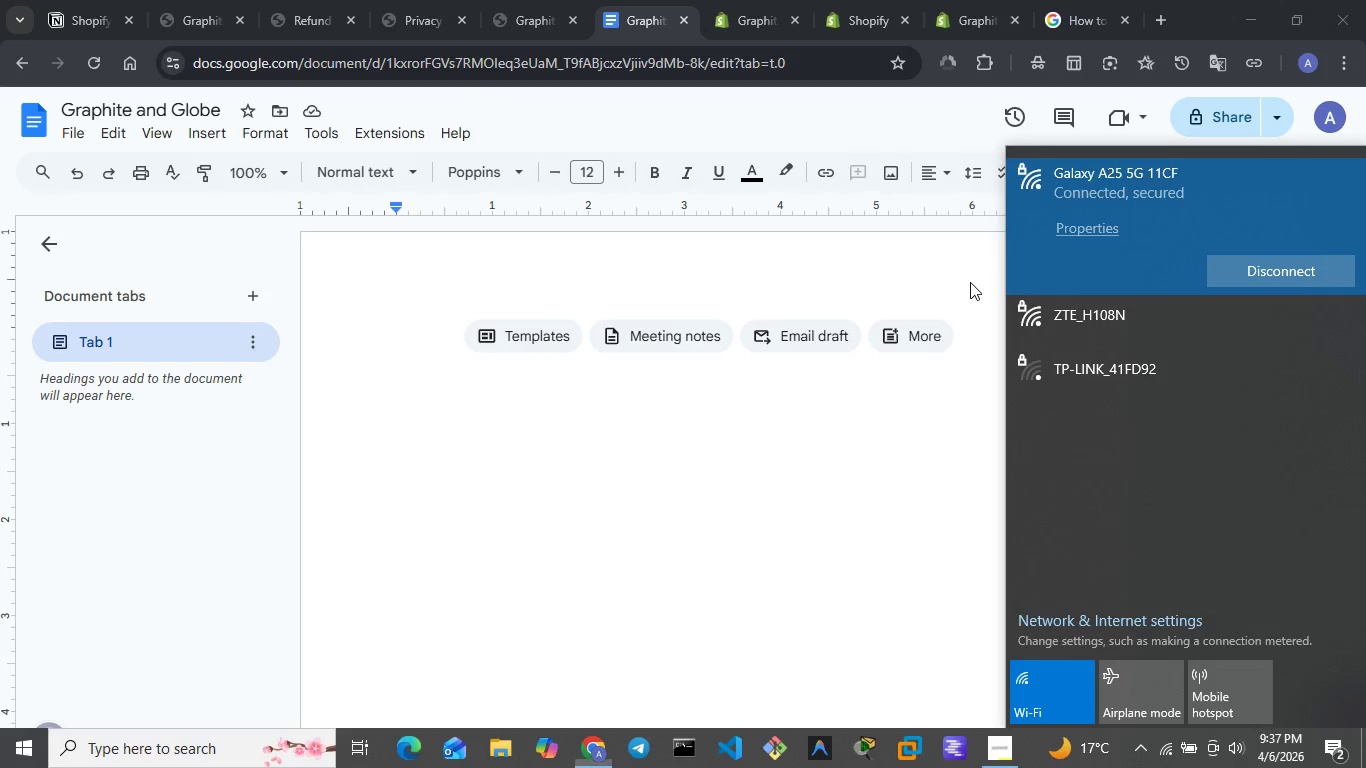 
left_click([970, 282])
 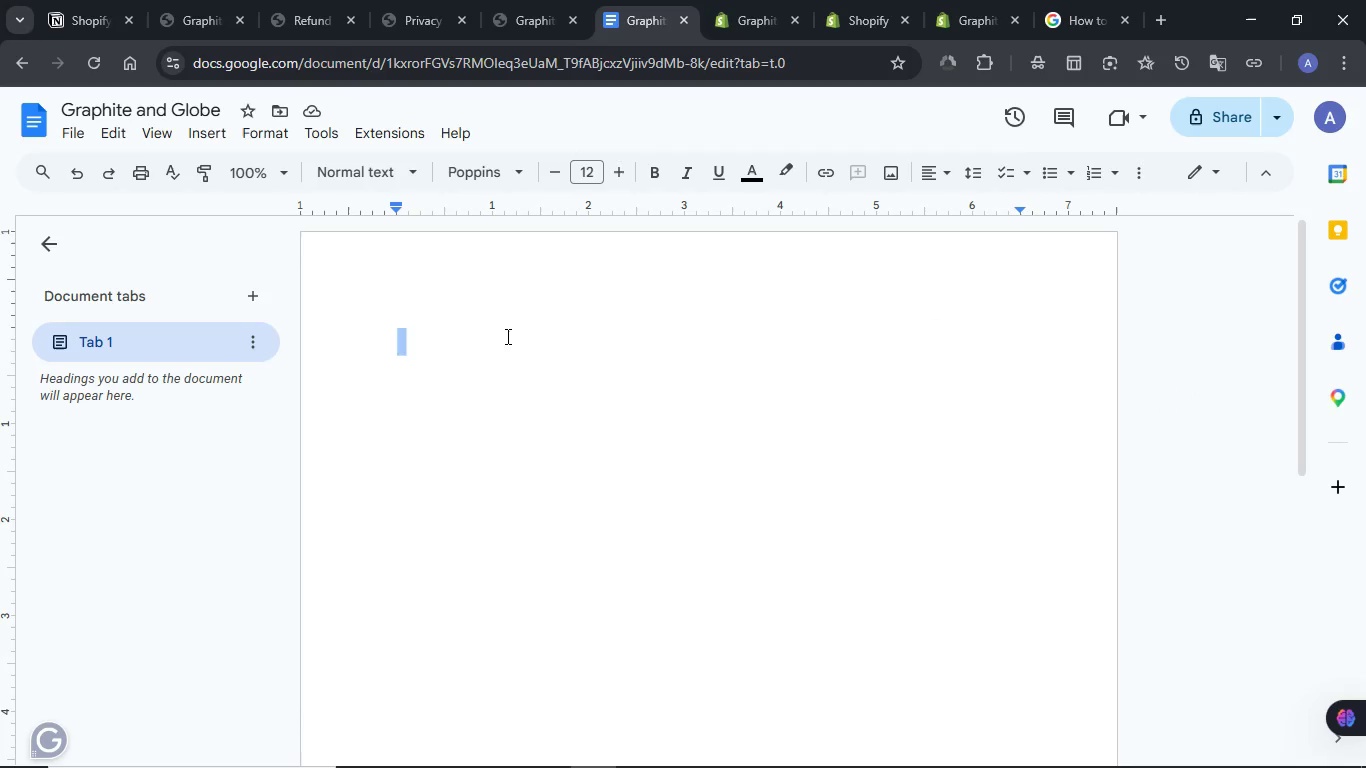 
left_click([503, 342])
 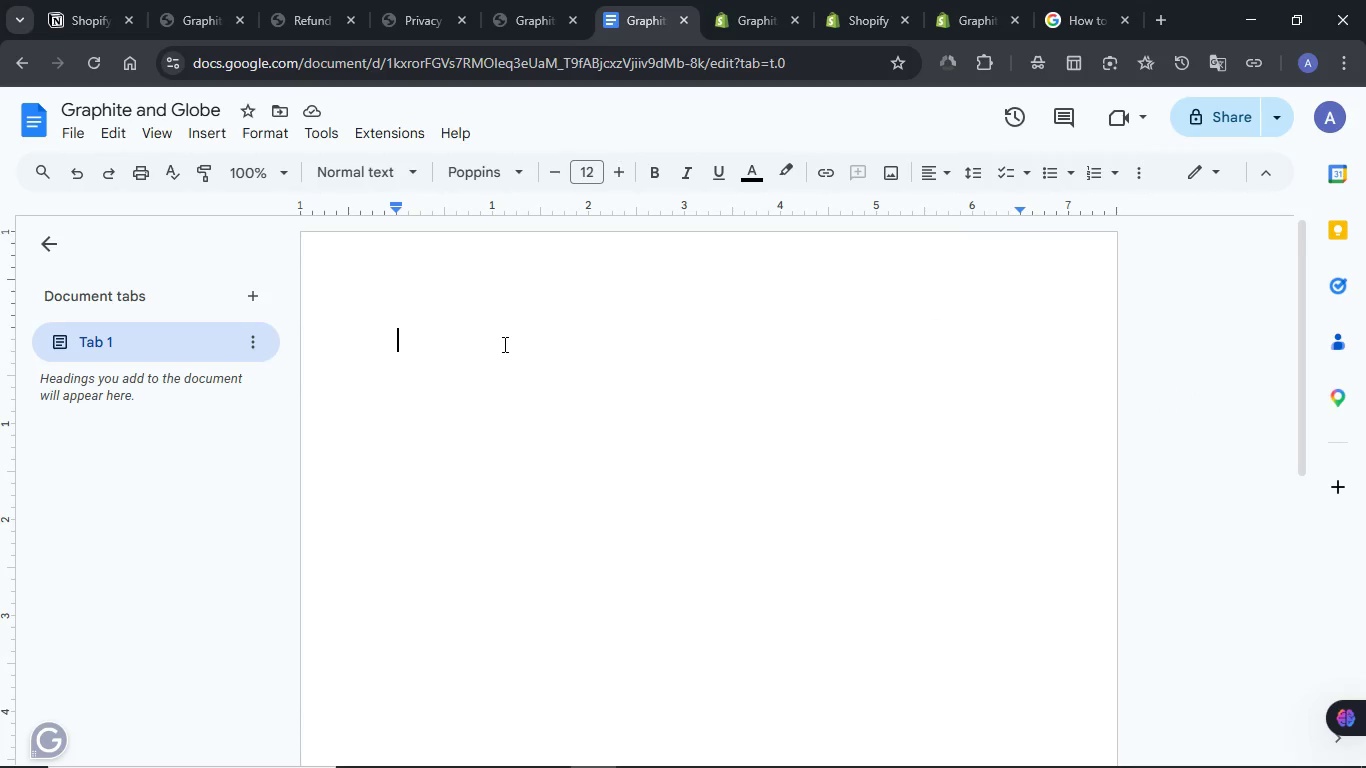 
key(Control+V)
 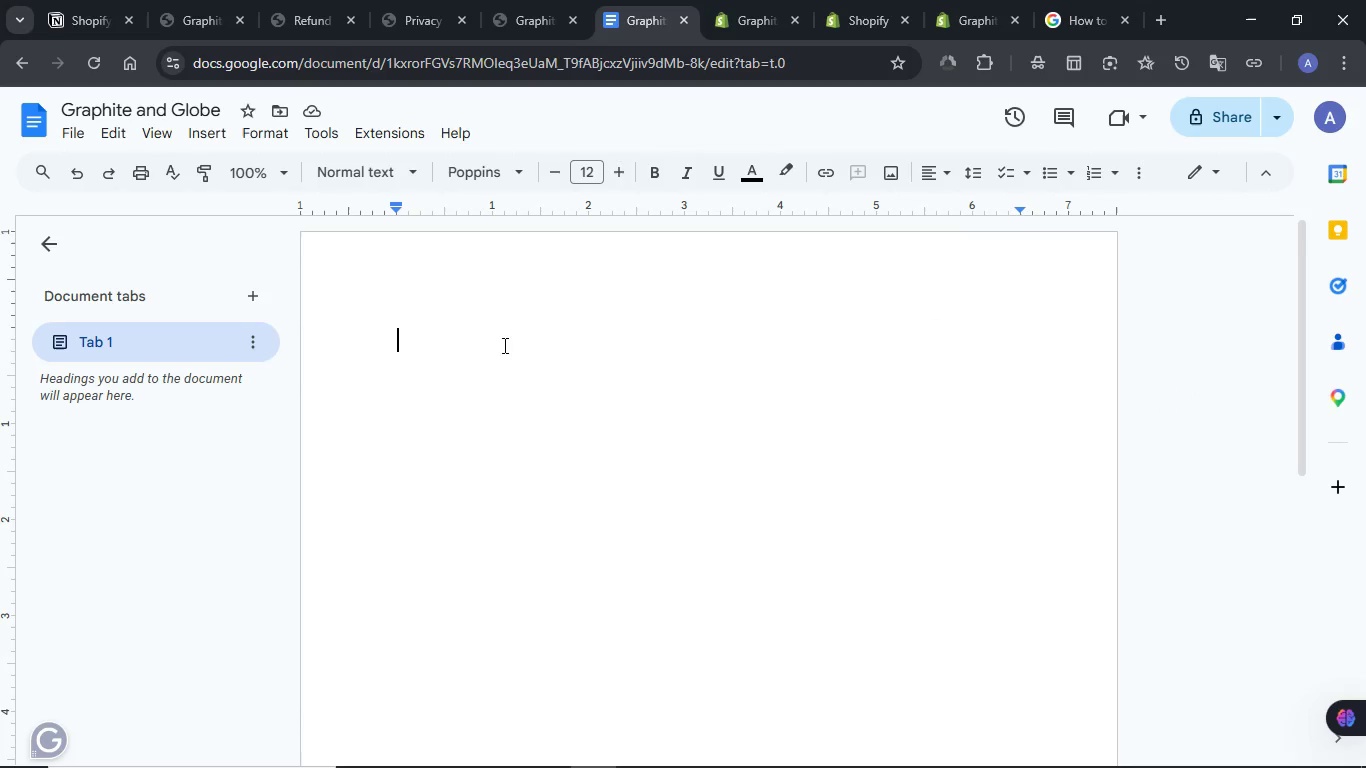 
left_click([503, 347])
 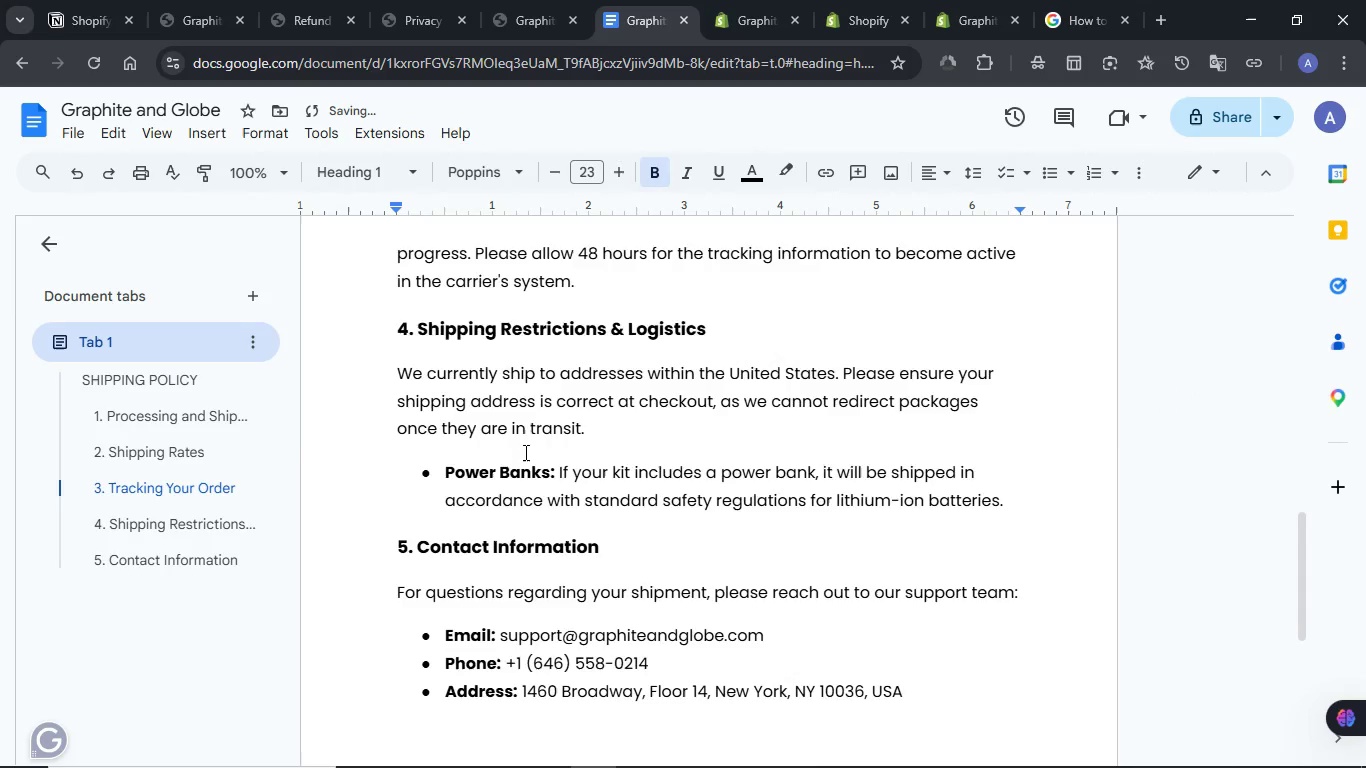 
scroll: coordinate [524, 452], scroll_direction: up, amount: 19.0
 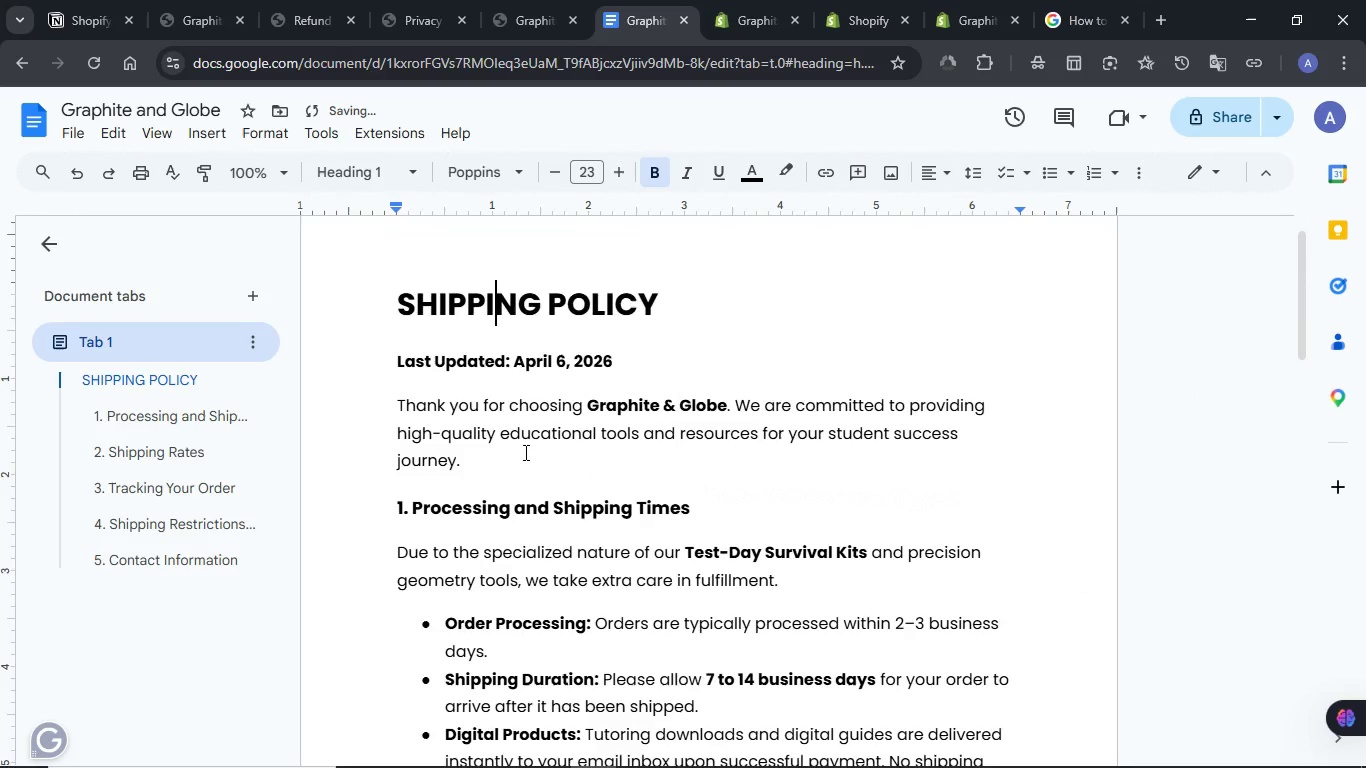 
scroll: coordinate [524, 452], scroll_direction: down, amount: 17.0
 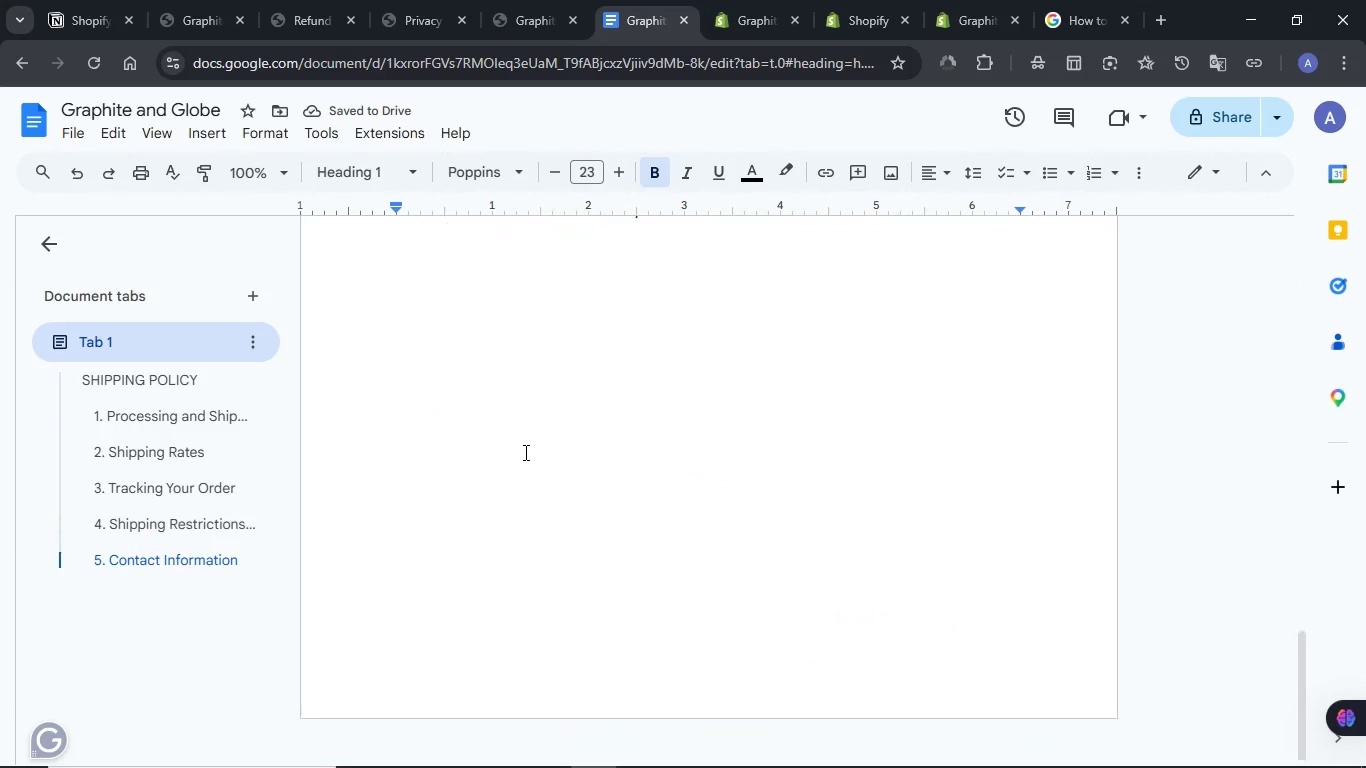 
scroll: coordinate [524, 452], scroll_direction: up, amount: 4.0
 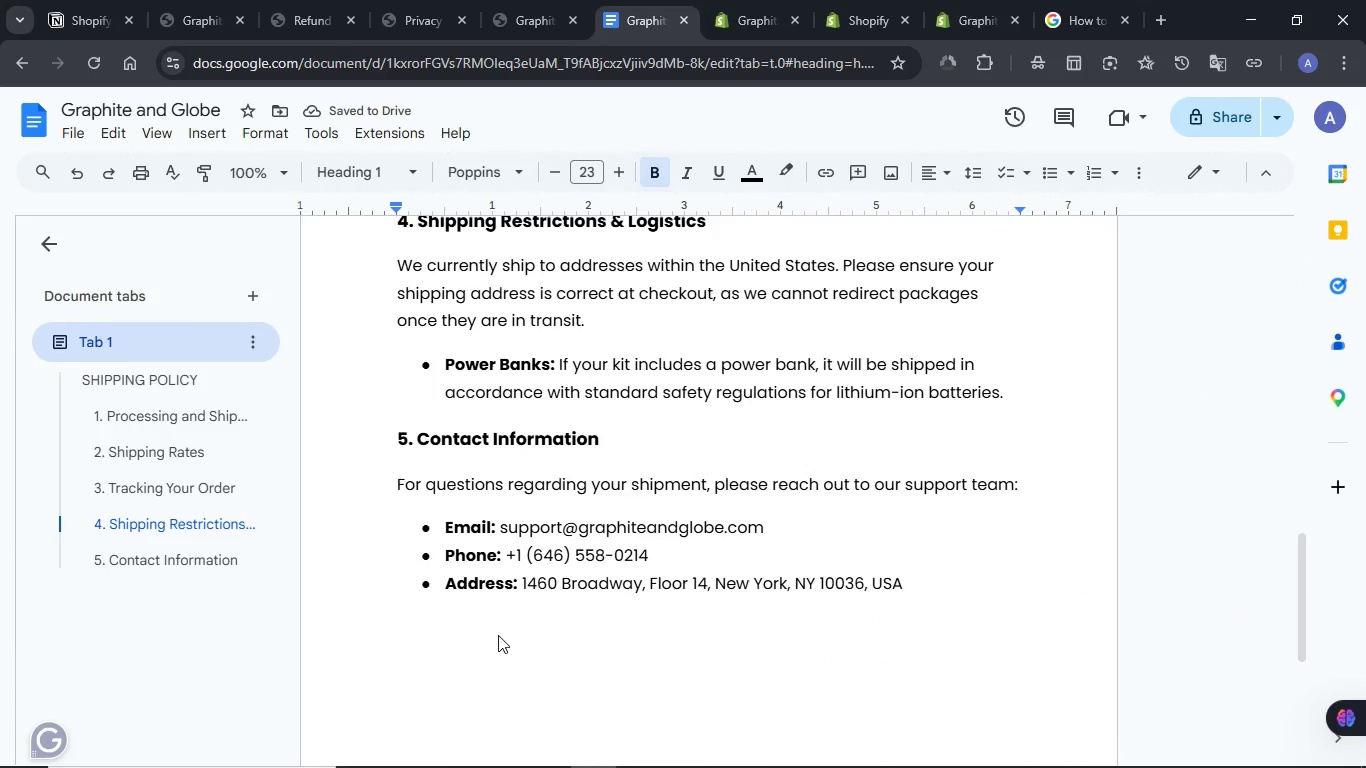 
left_click([498, 635])
 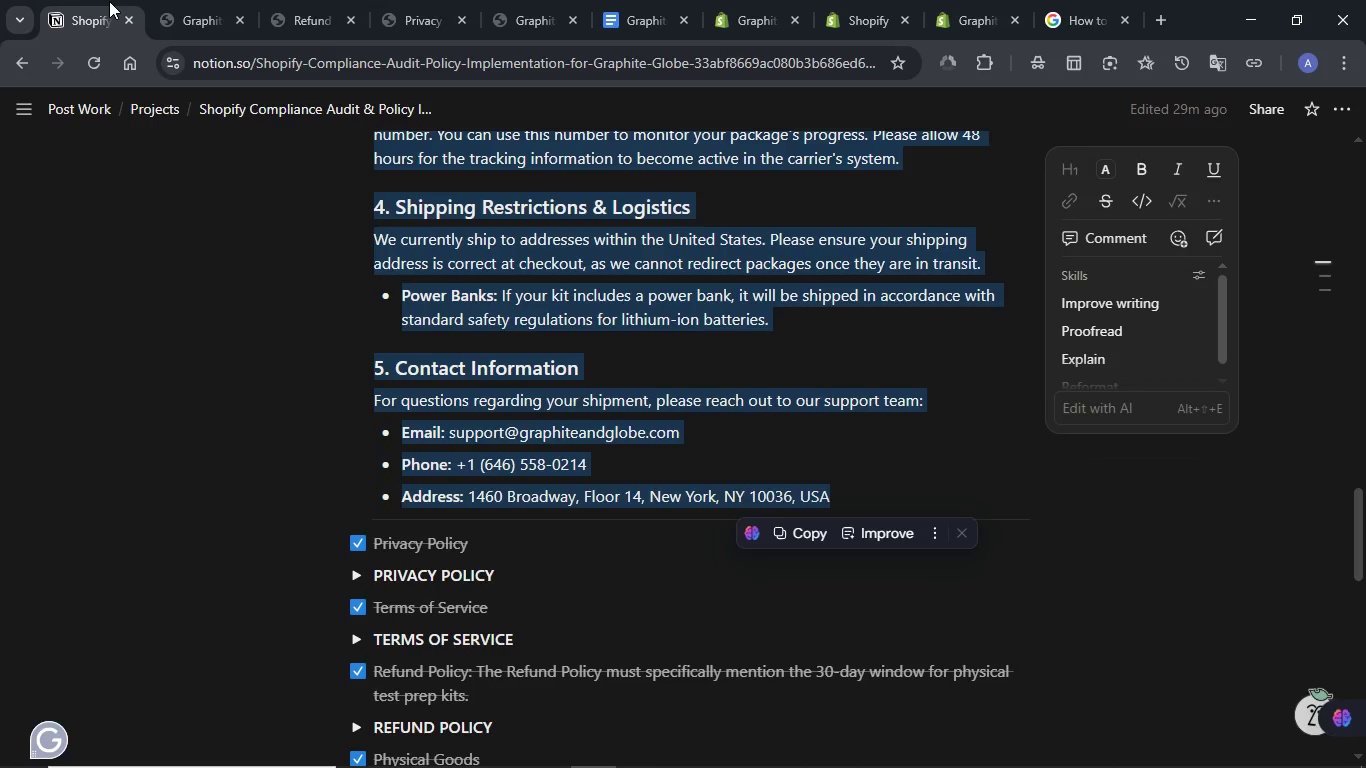 
scroll: coordinate [402, 443], scroll_direction: up, amount: 4.0
 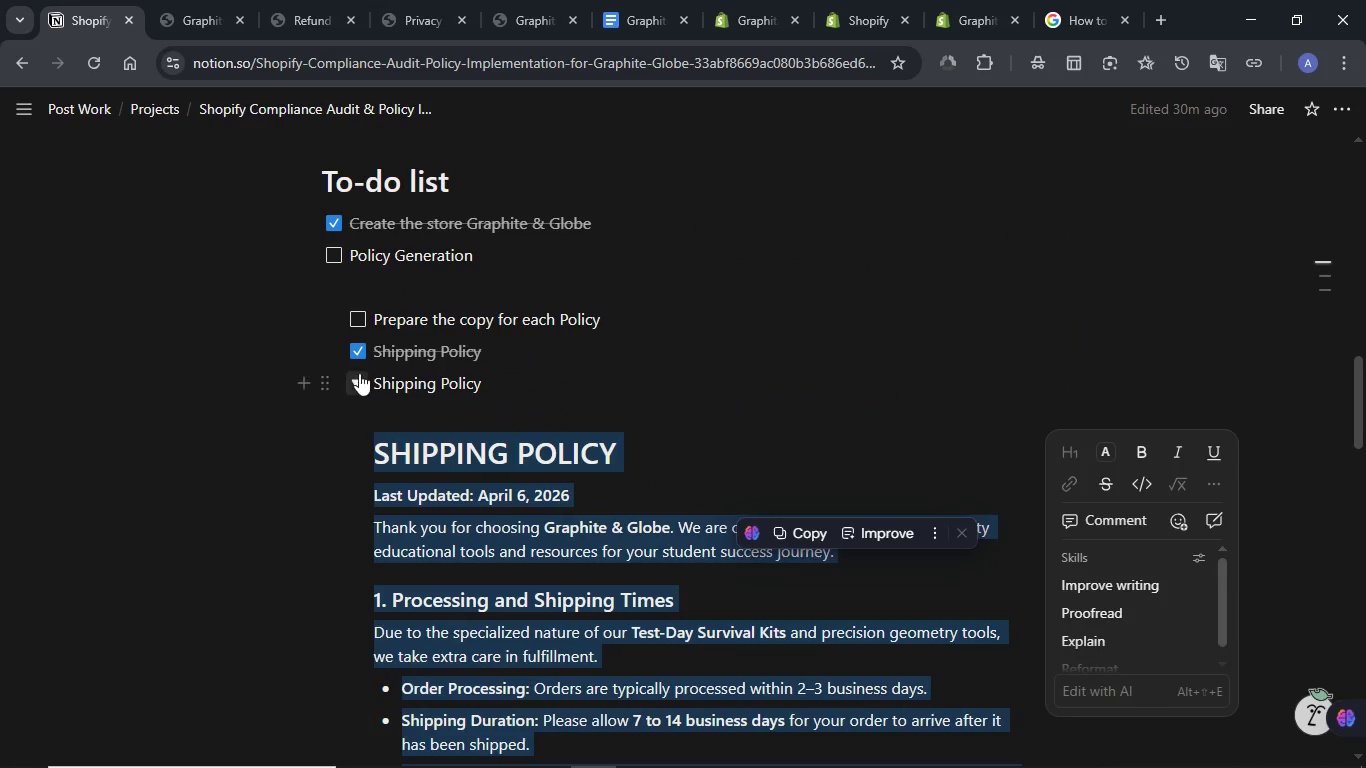 
left_click([360, 378])
 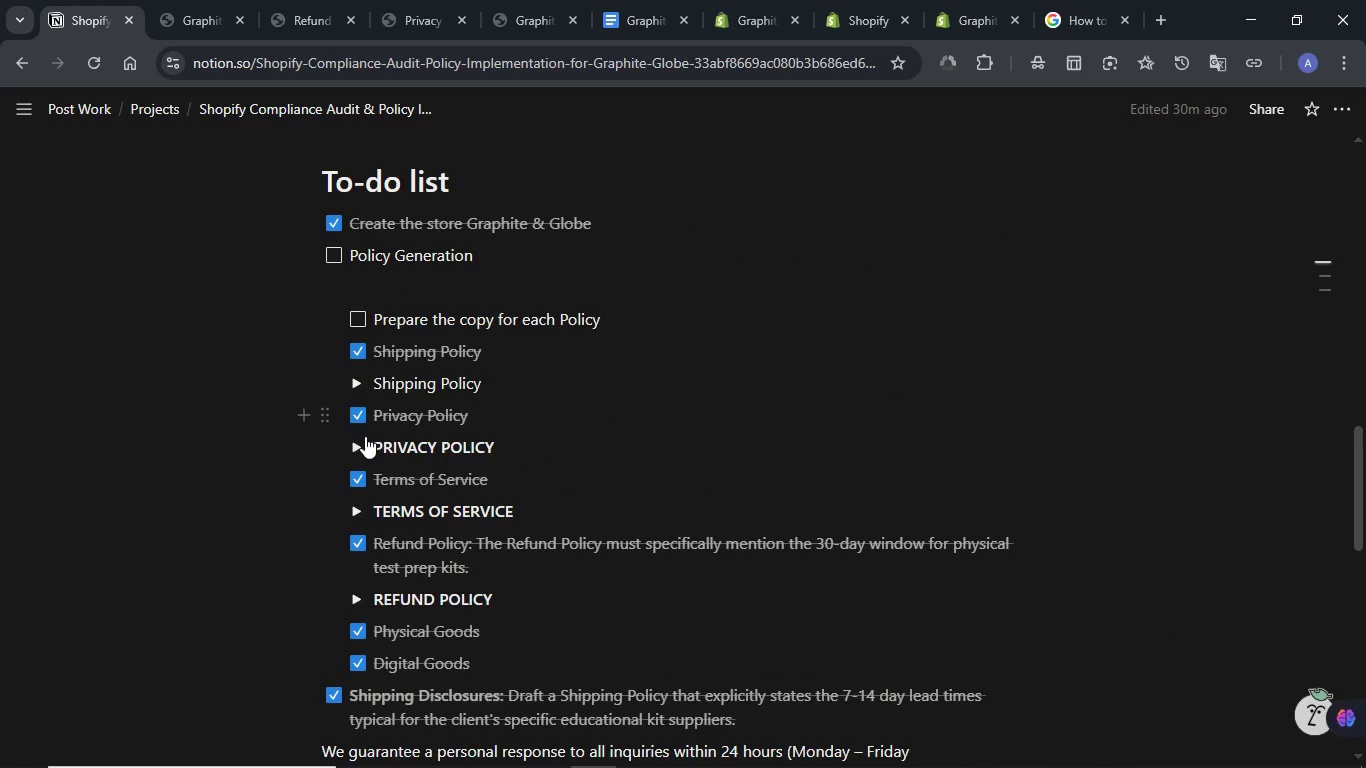 
left_click([364, 442])
 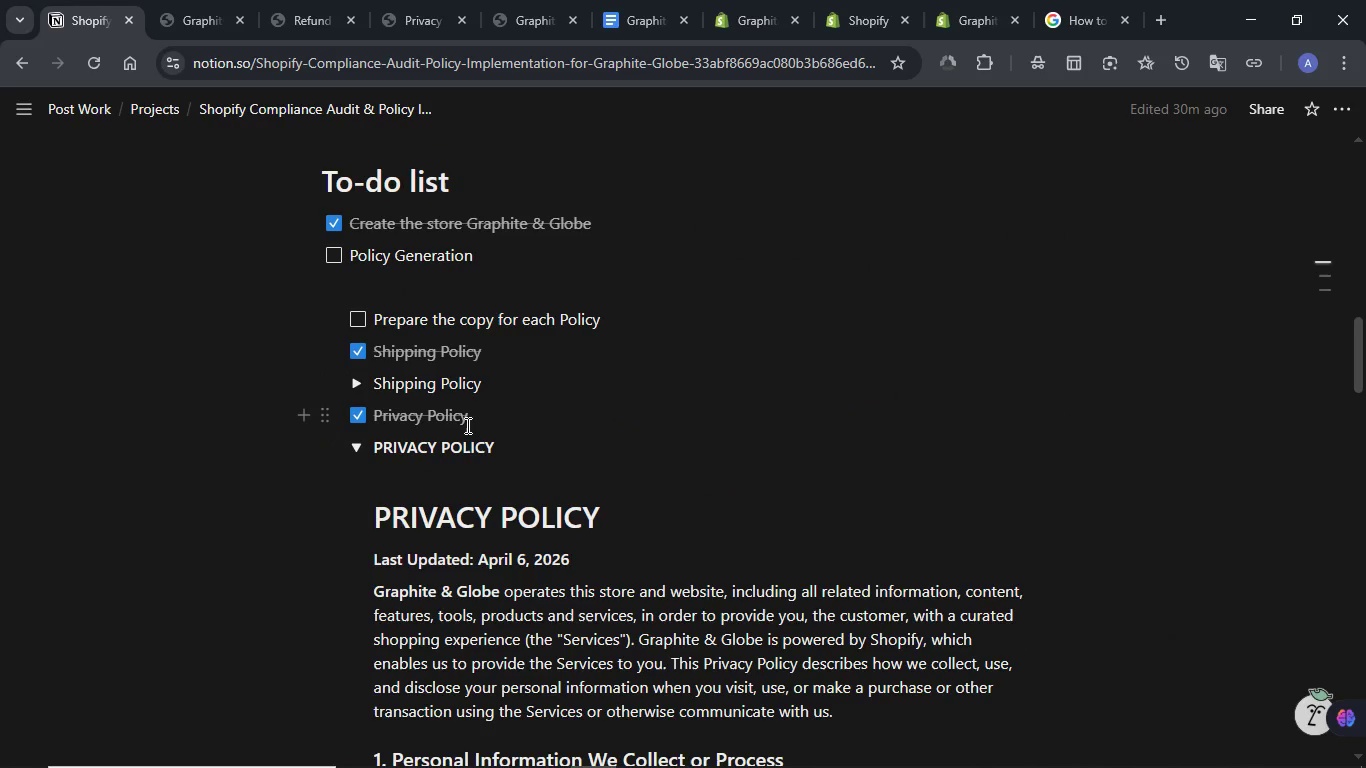 
scroll: coordinate [466, 425], scroll_direction: down, amount: 2.0
 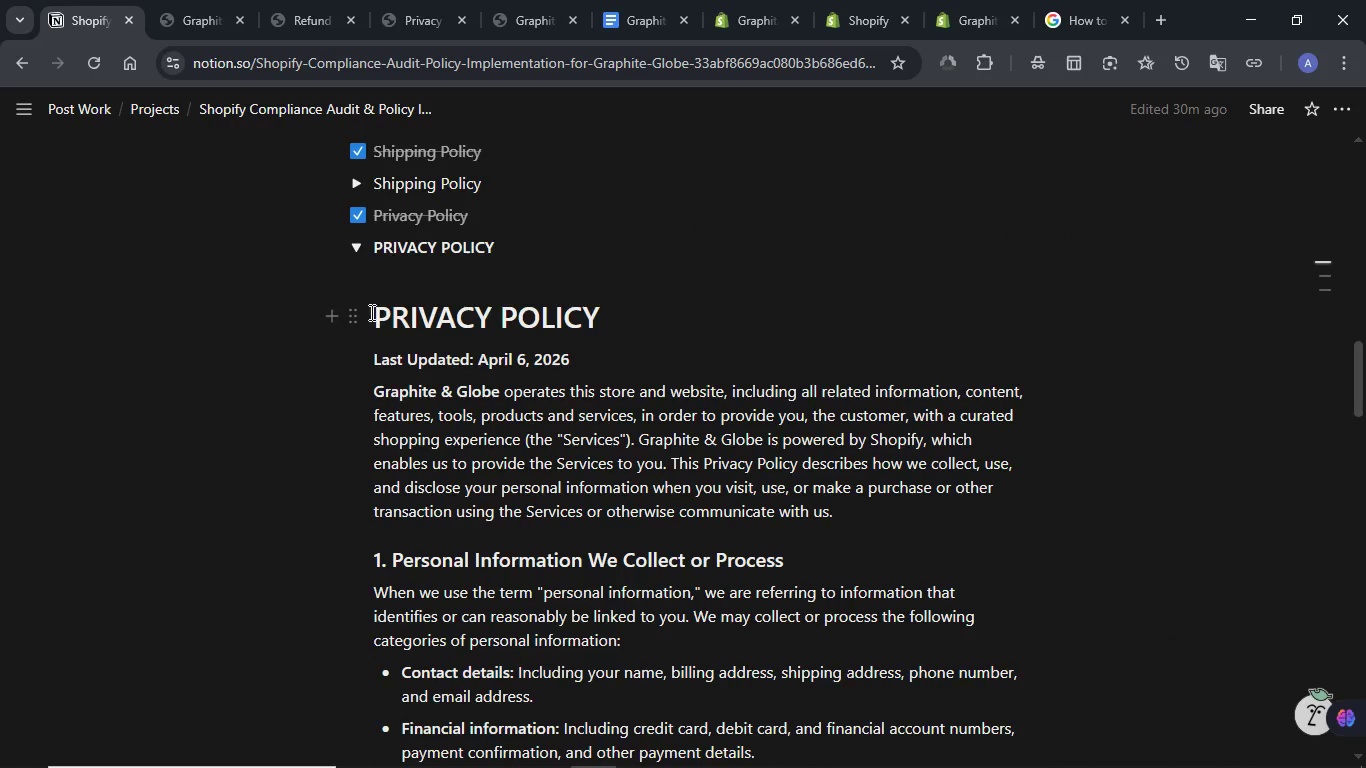 
left_click_drag(start_coordinate=[370, 312], to_coordinate=[400, 370])
 